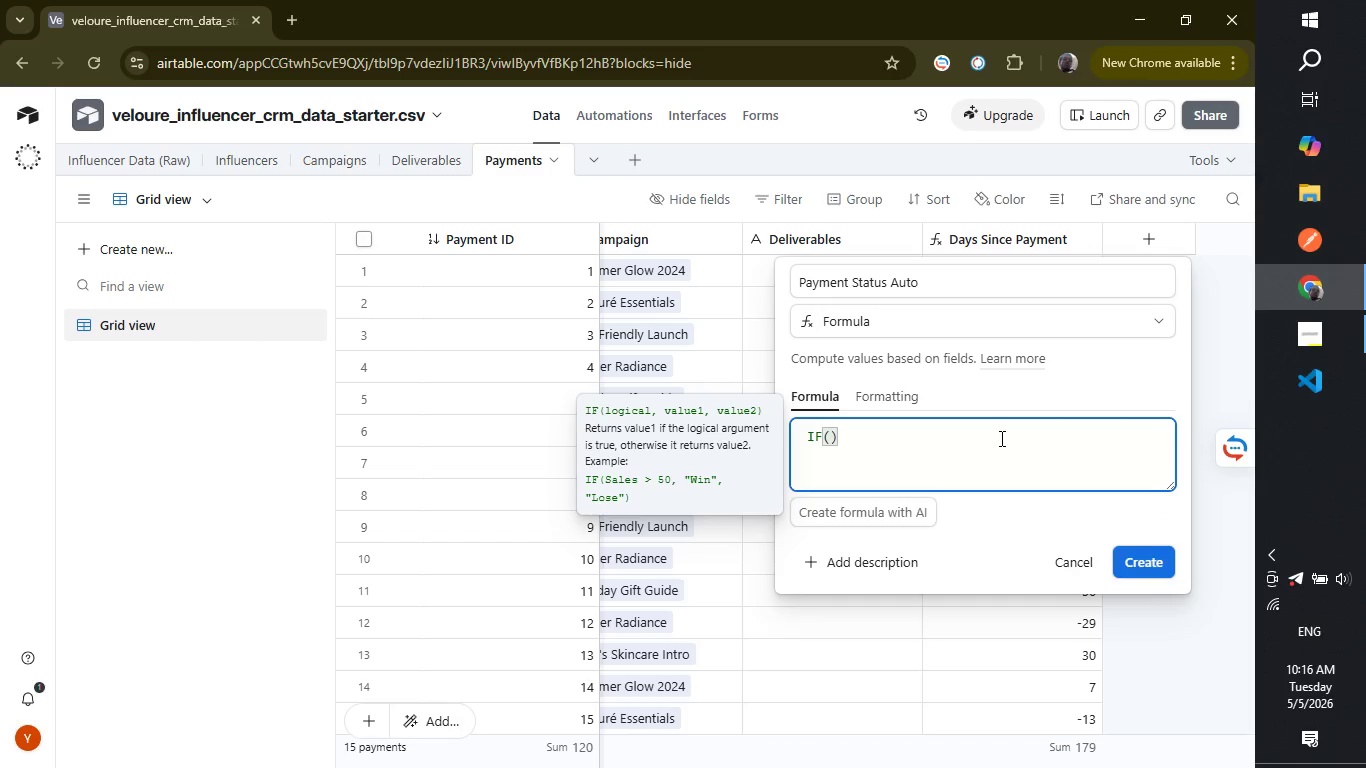 
key(Enter)
 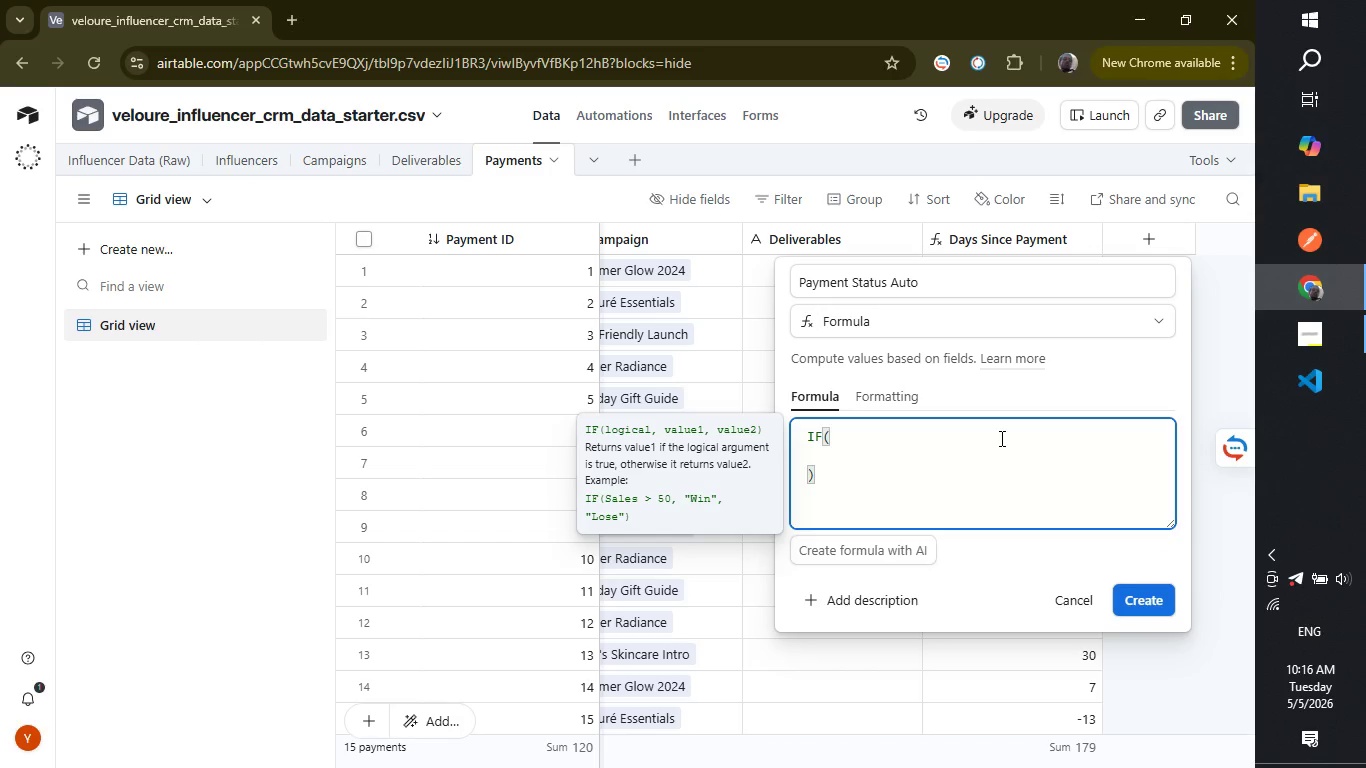 
type({Payment Status)
 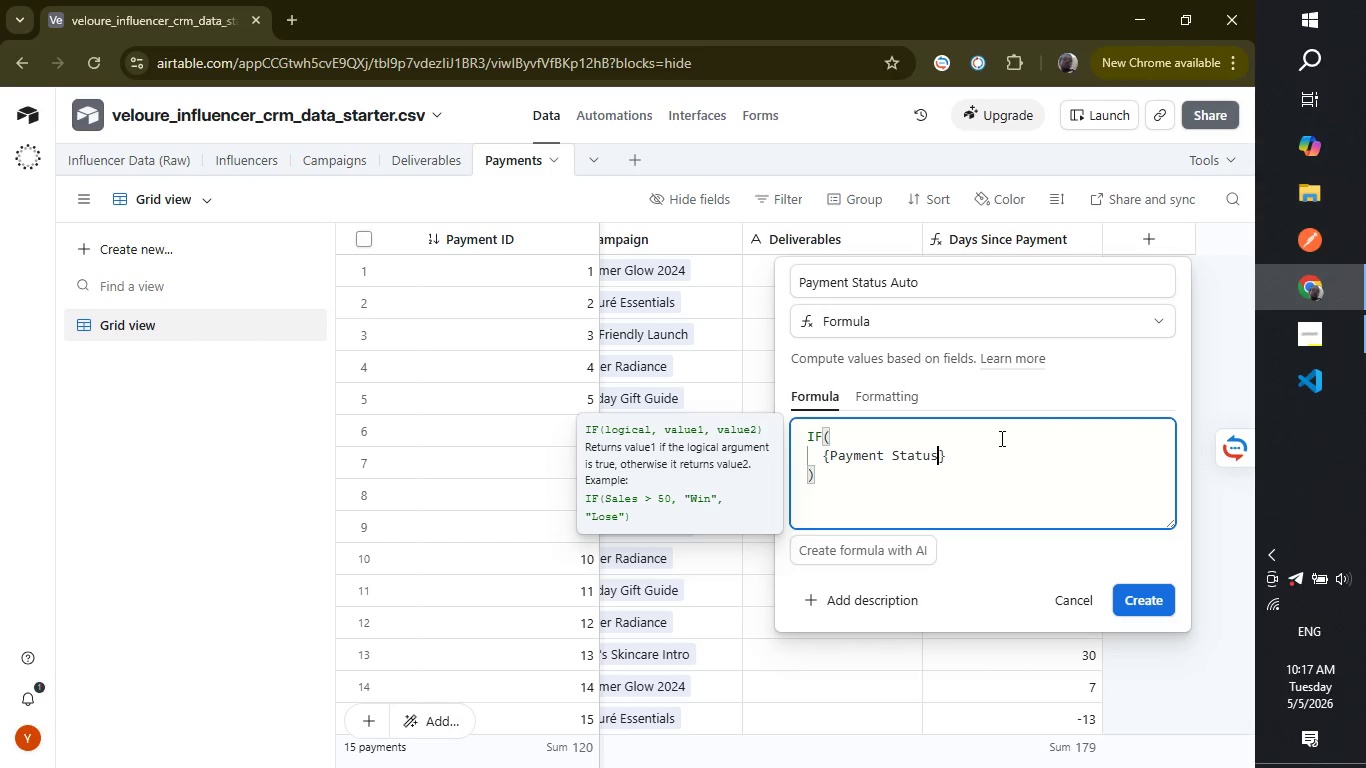 
wait(7.91)
 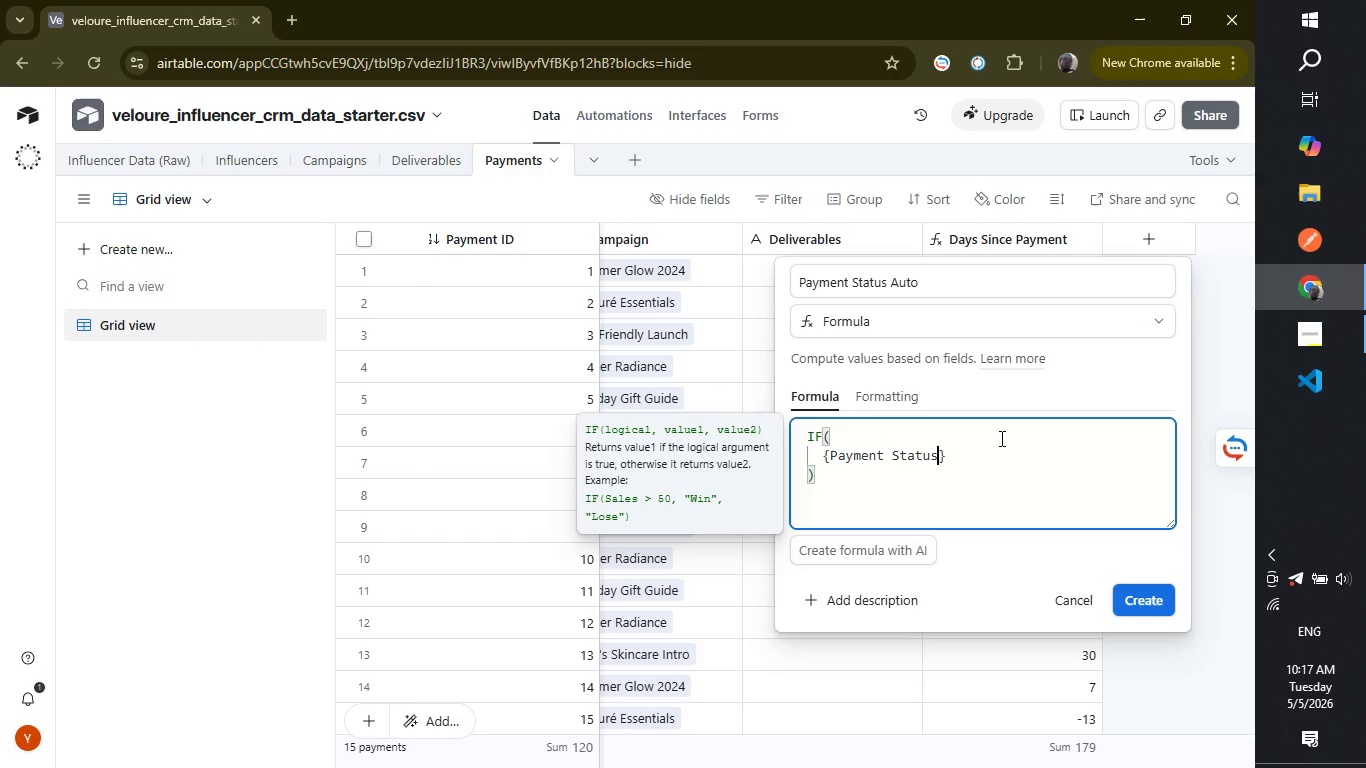 
left_click([897, 454])
 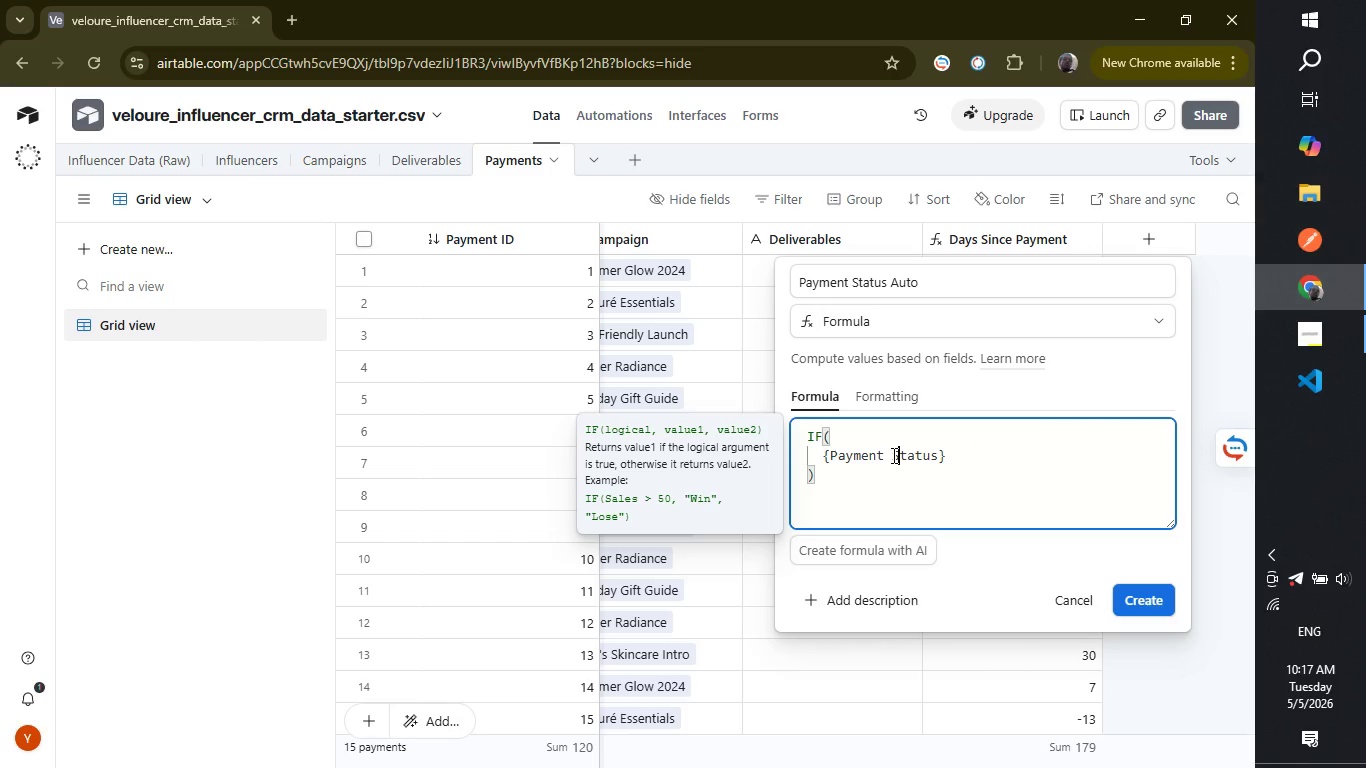 
left_click([892, 455])
 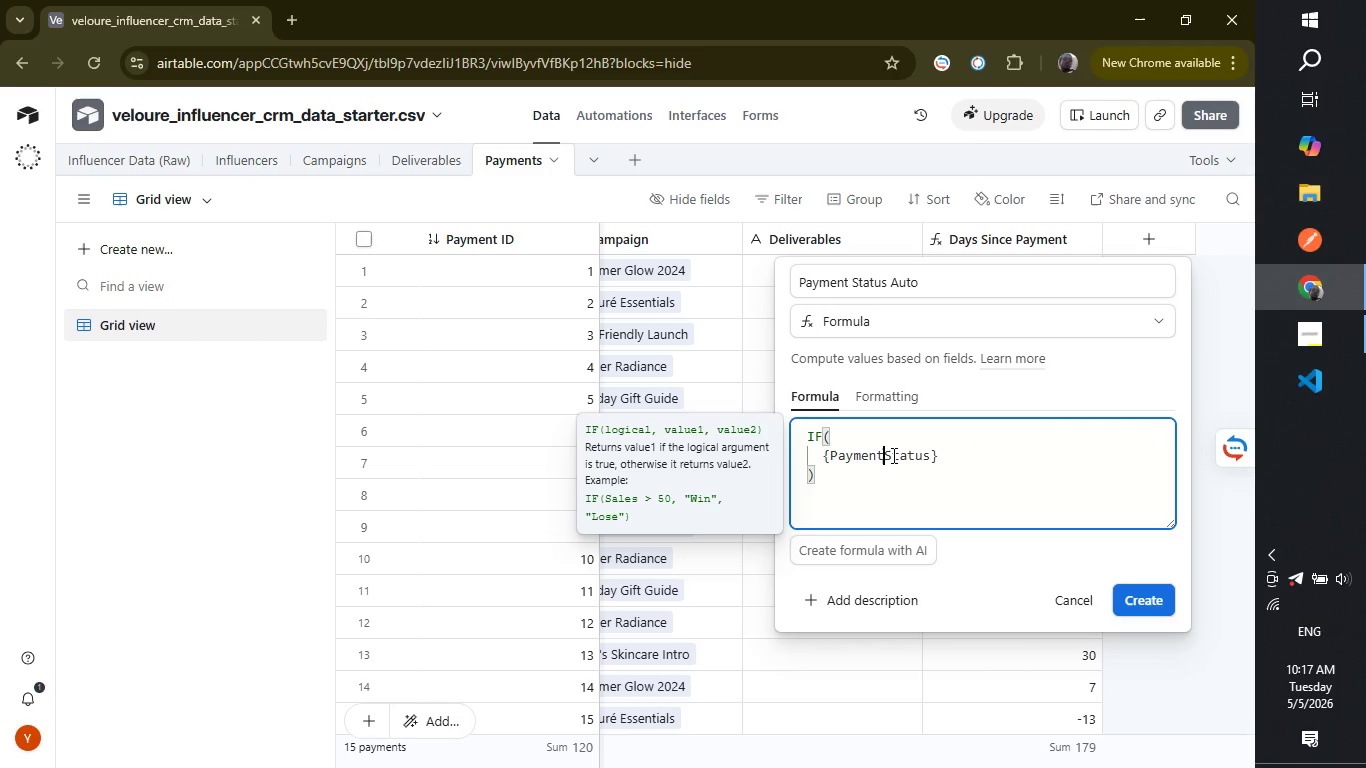 
key(Backspace)
 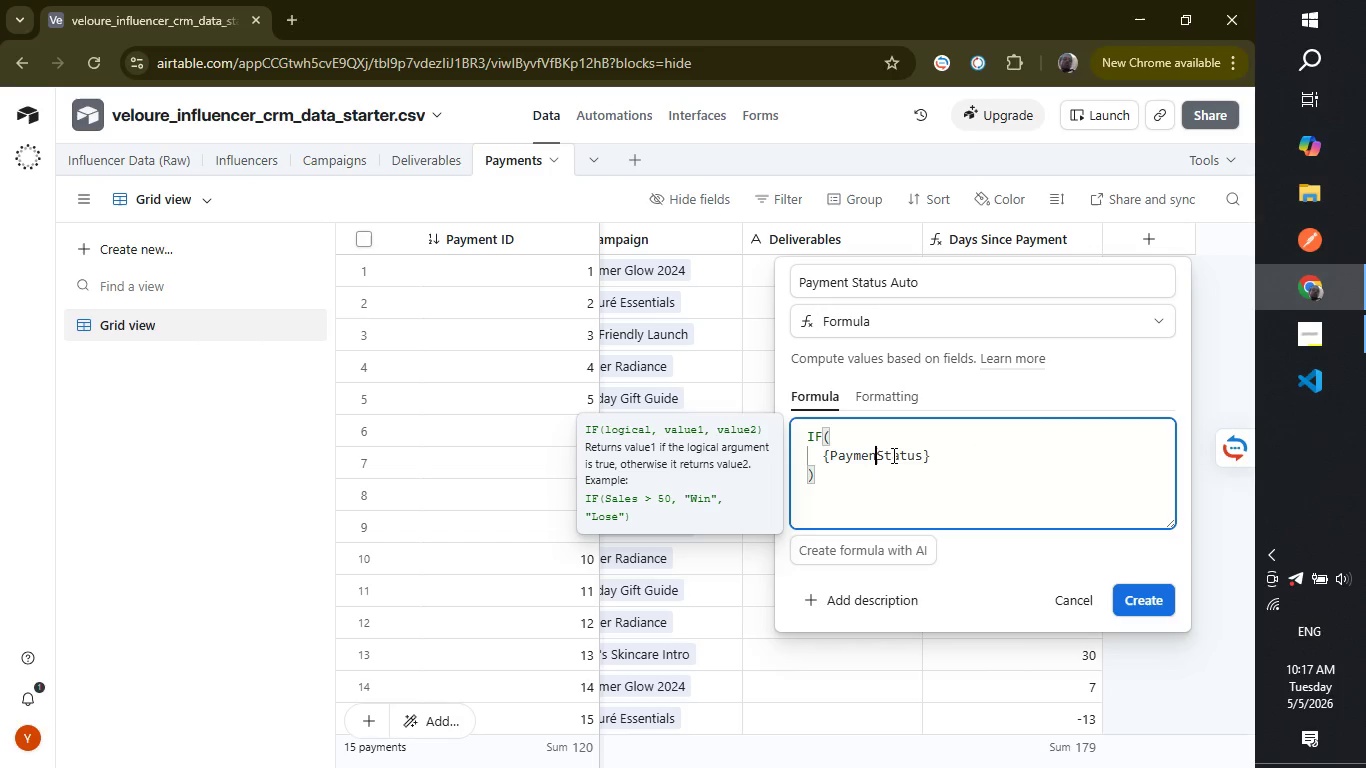 
key(Backspace)
 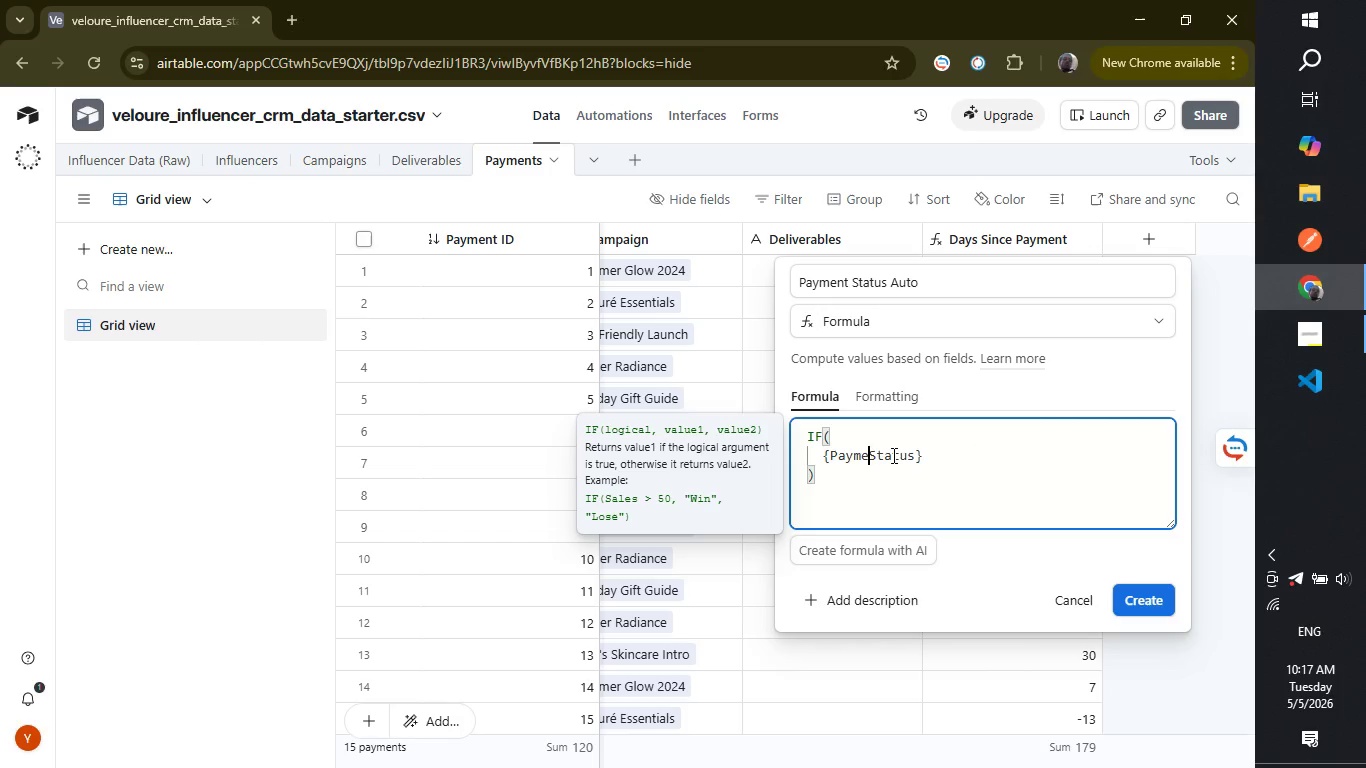 
key(Backspace)
 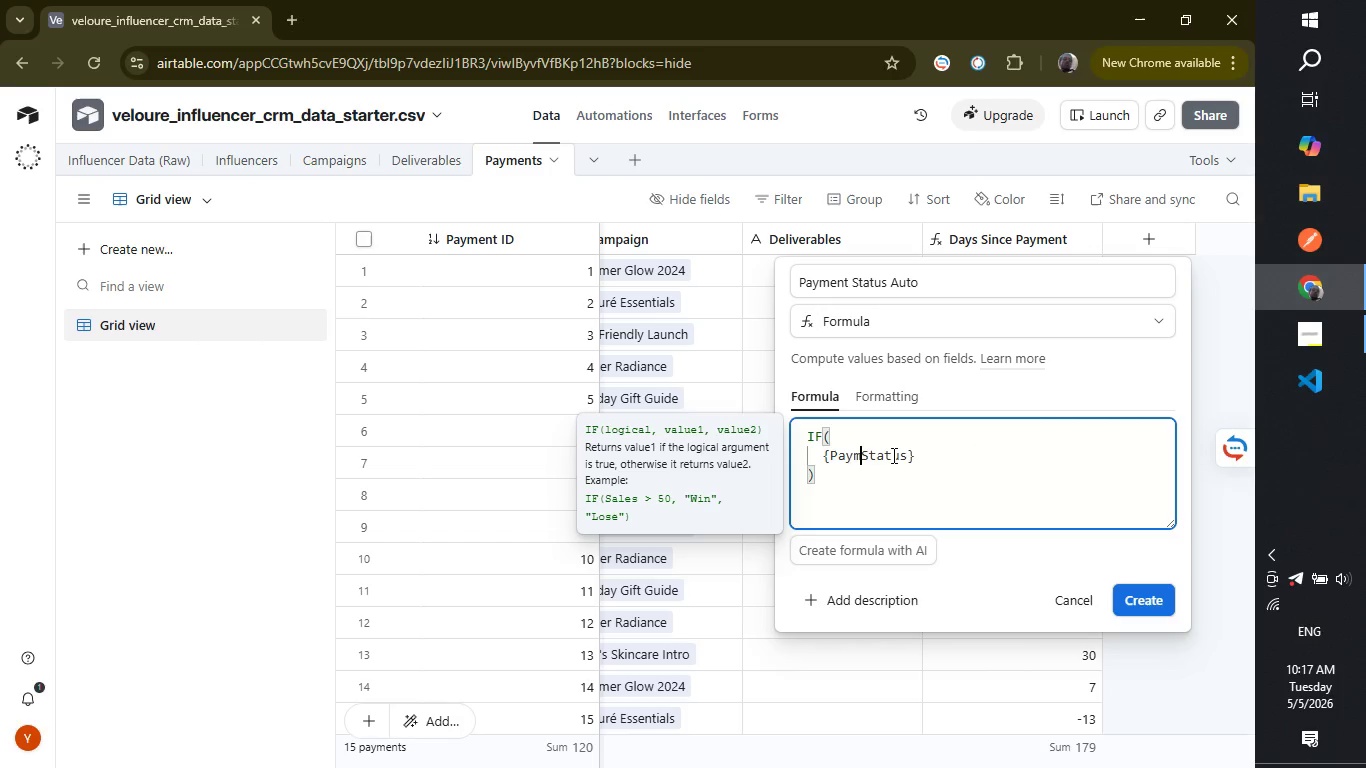 
key(Backspace)
 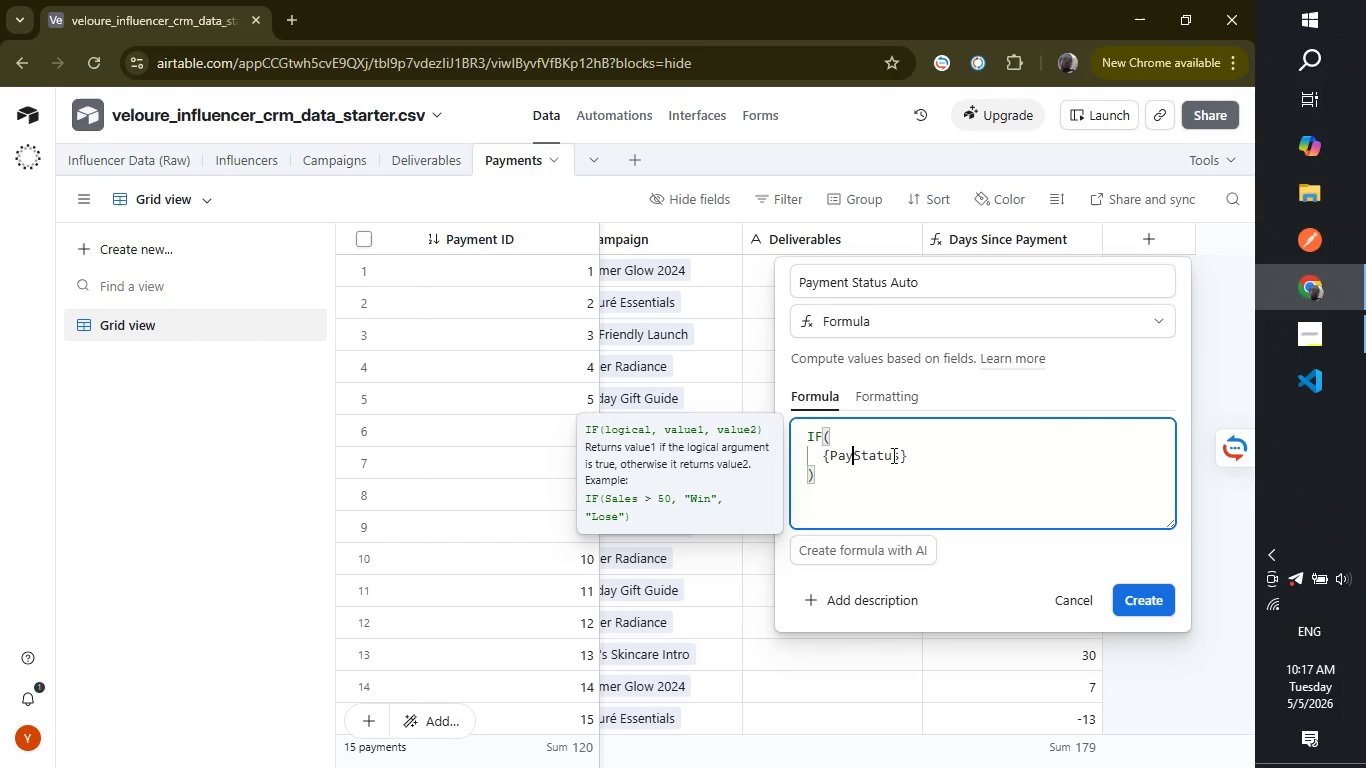 
key(Backspace)
 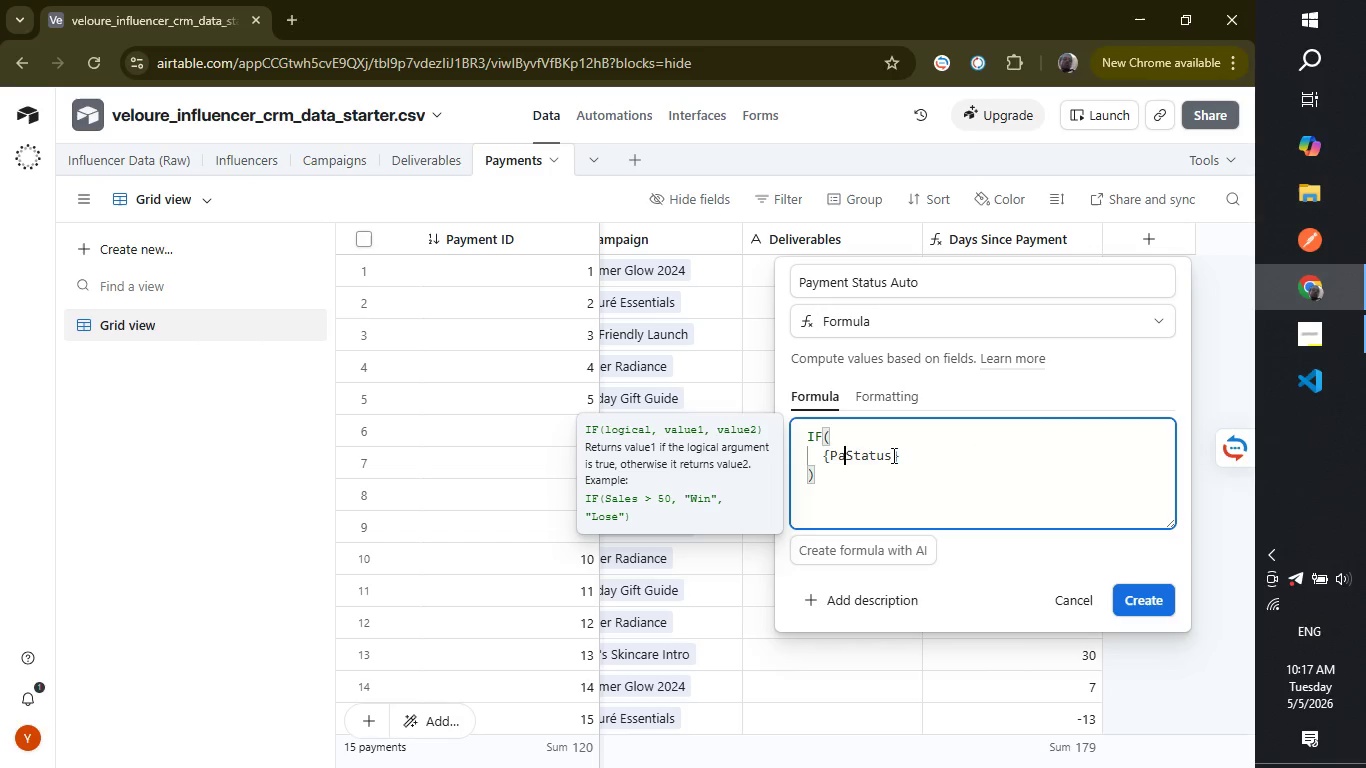 
key(Backspace)
 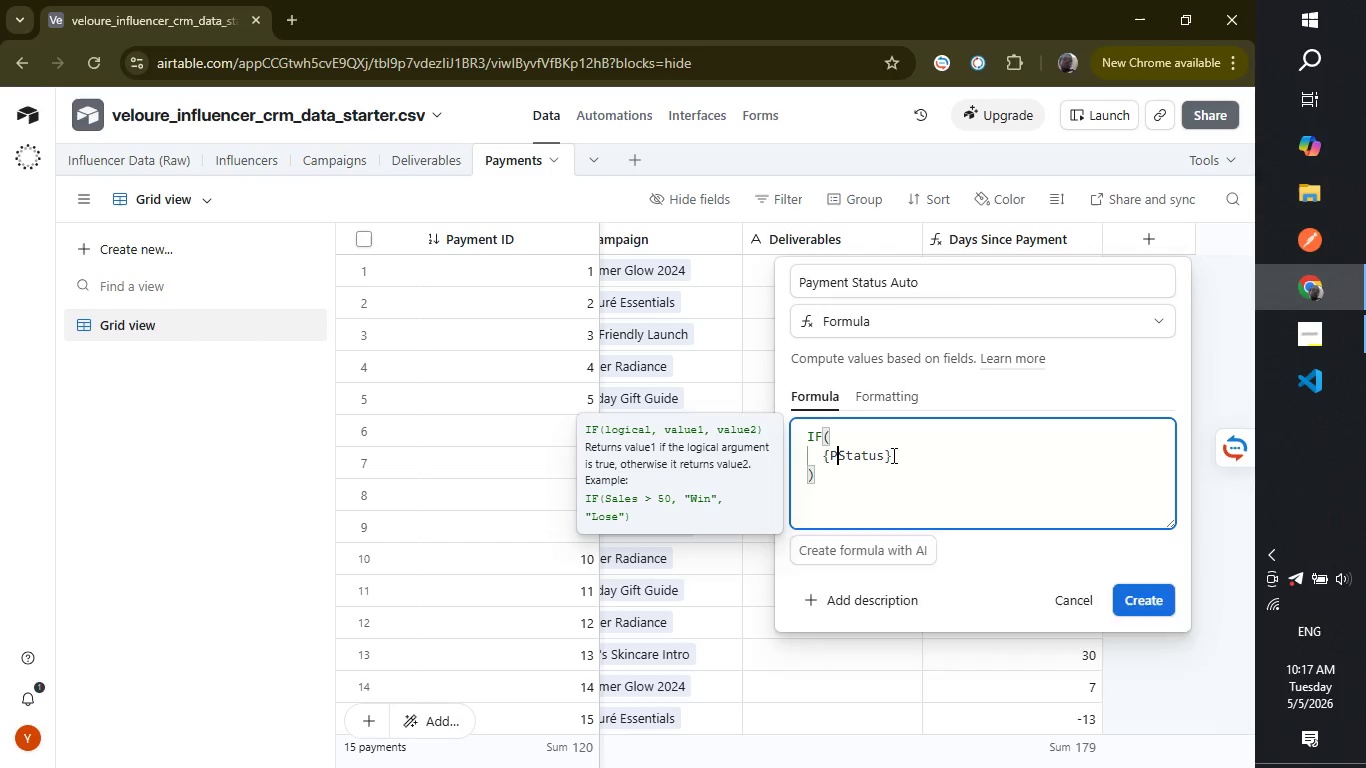 
key(Backspace)
 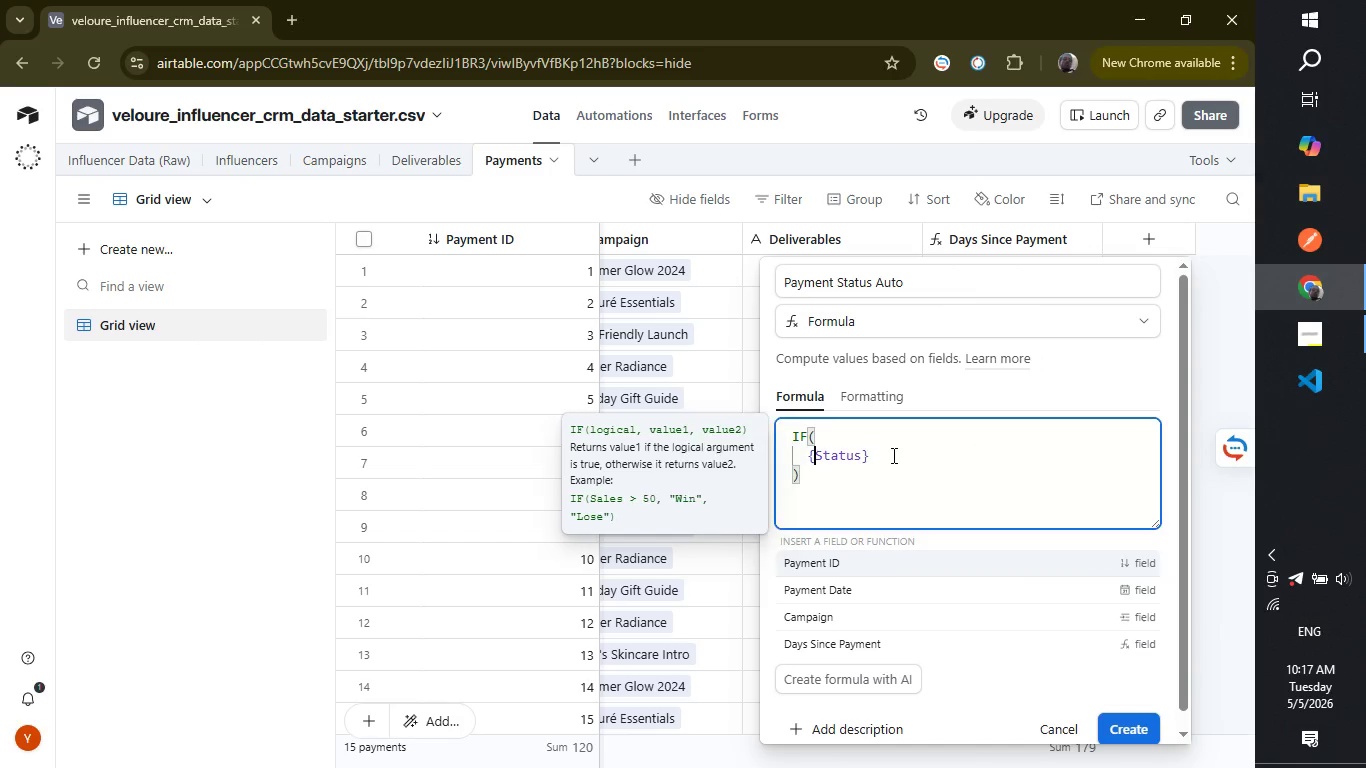 
key(Backspace)
 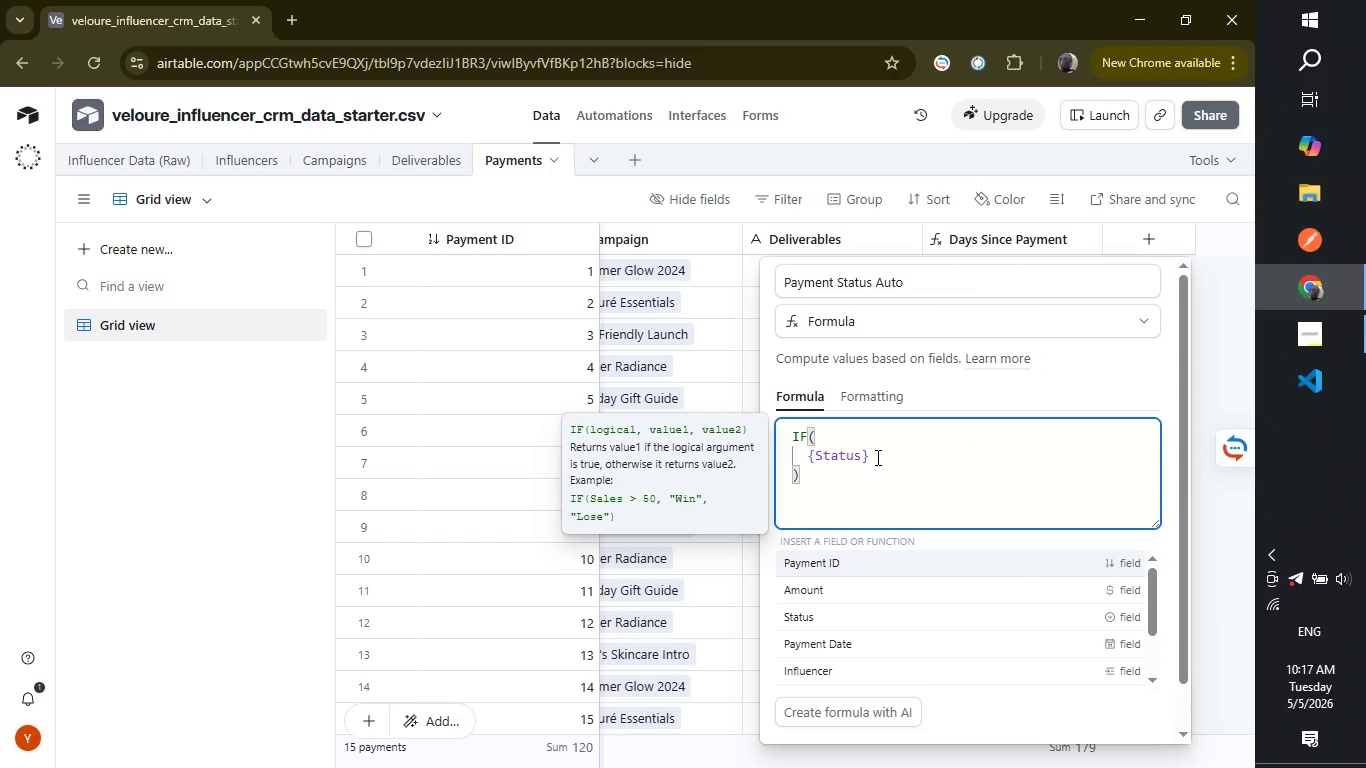 
left_click([876, 457])
 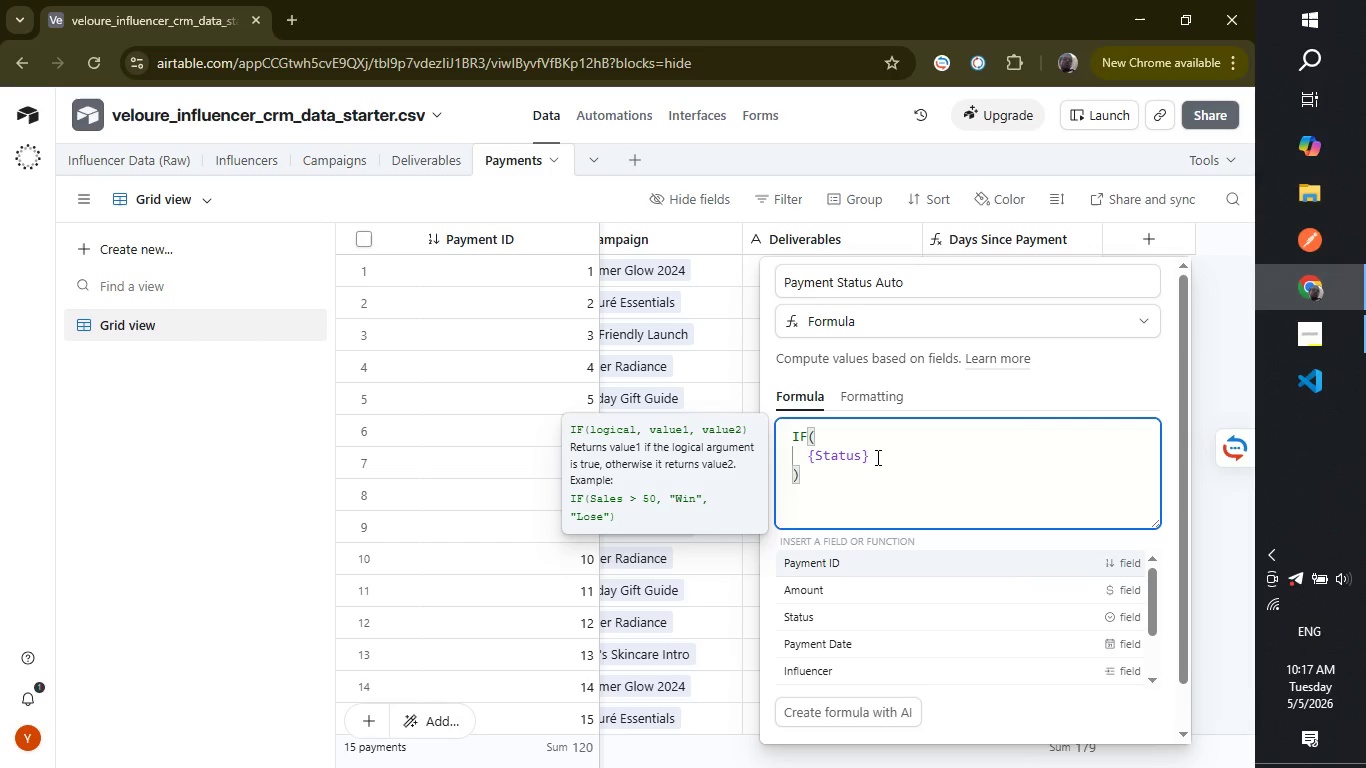 
type( = "Paid)
 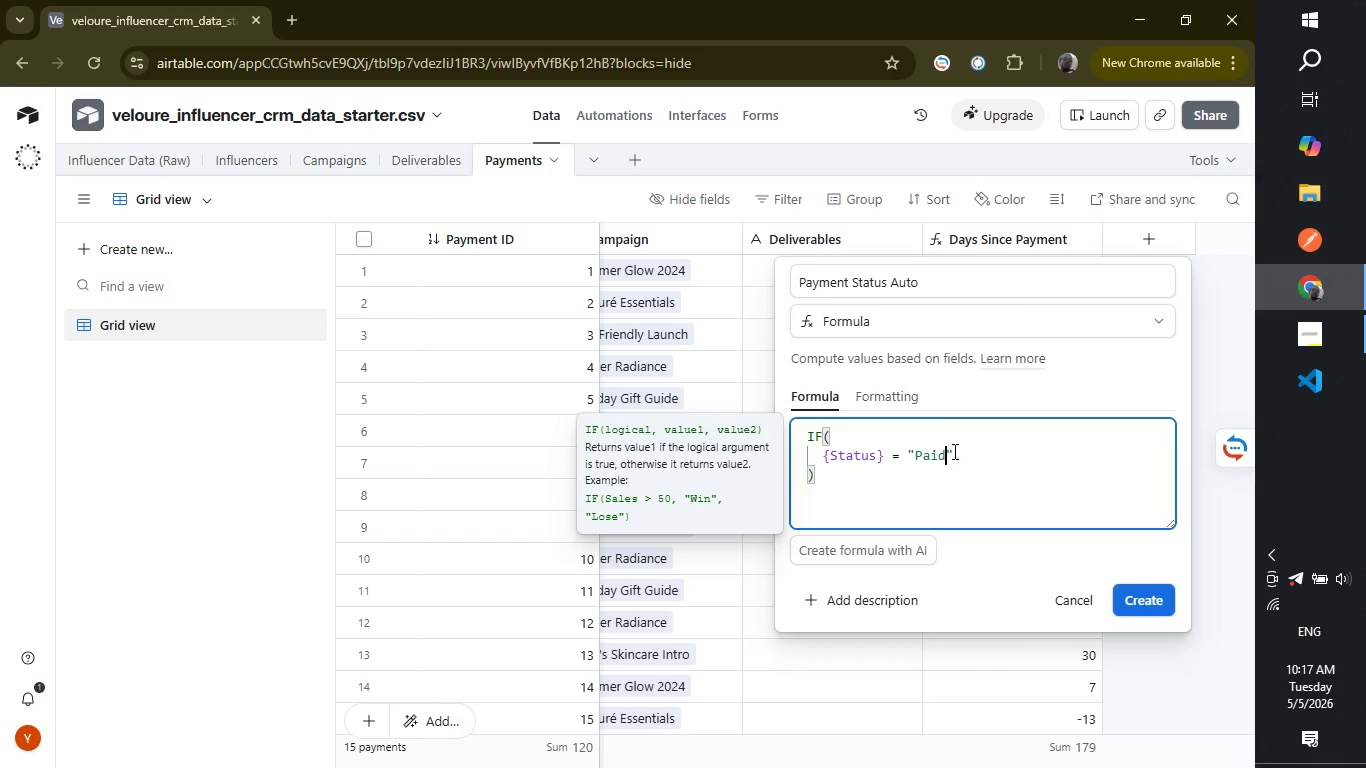 
left_click([963, 451])
 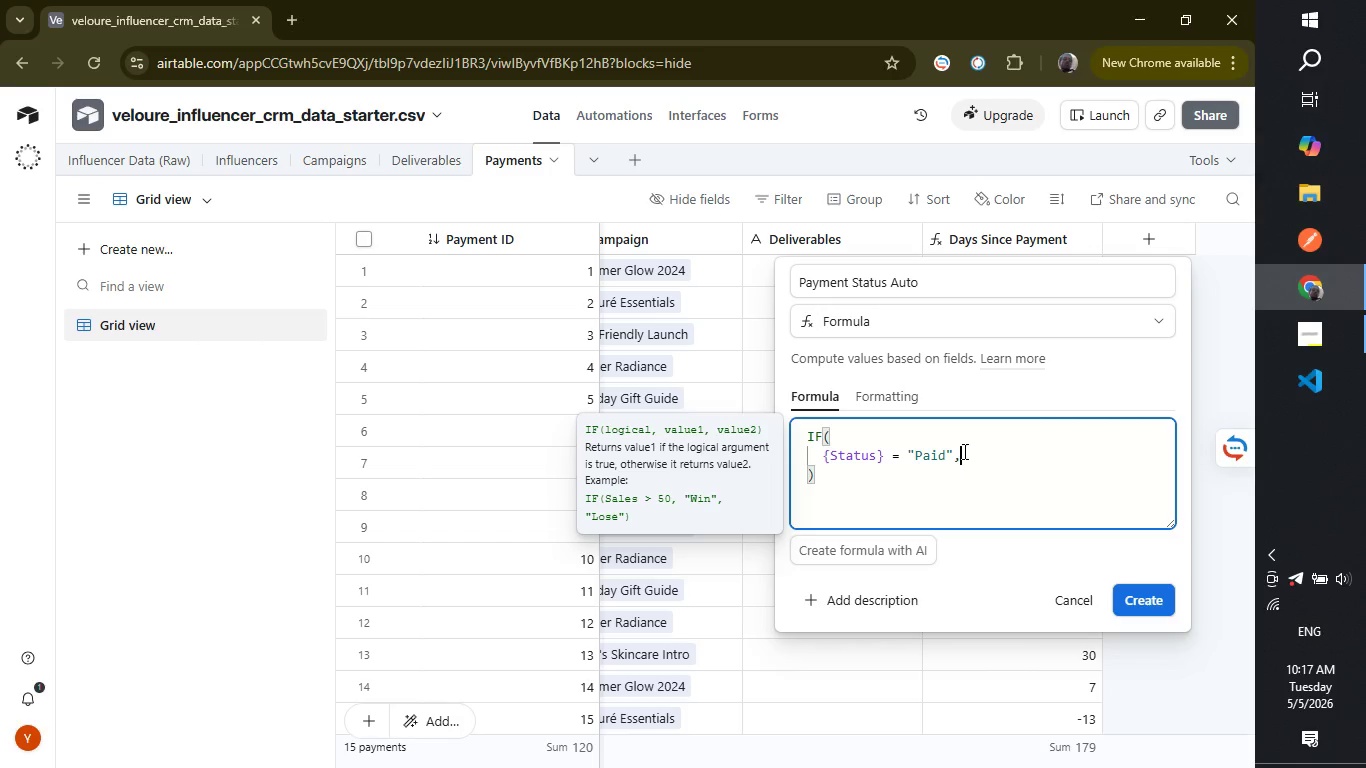 
key(Comma)
 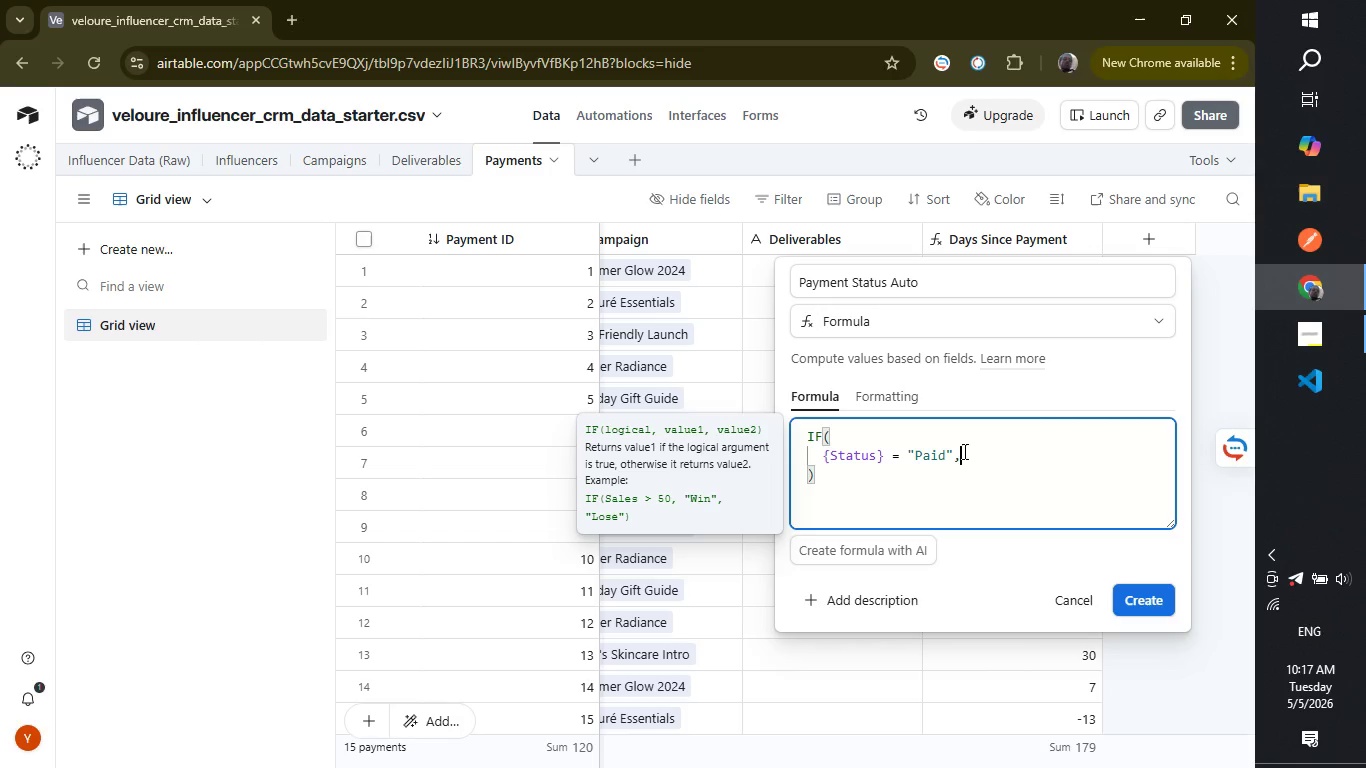 
key(Enter)
 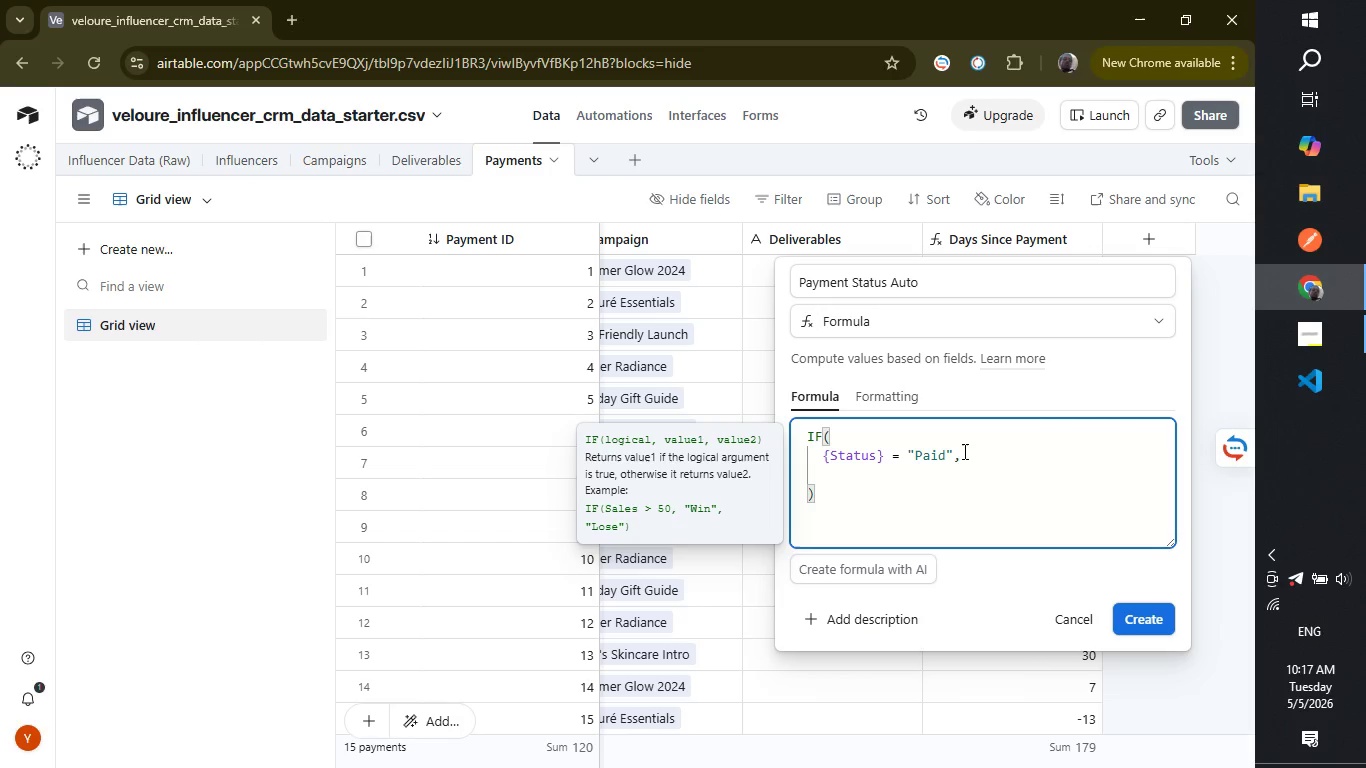 
type("Paid)
 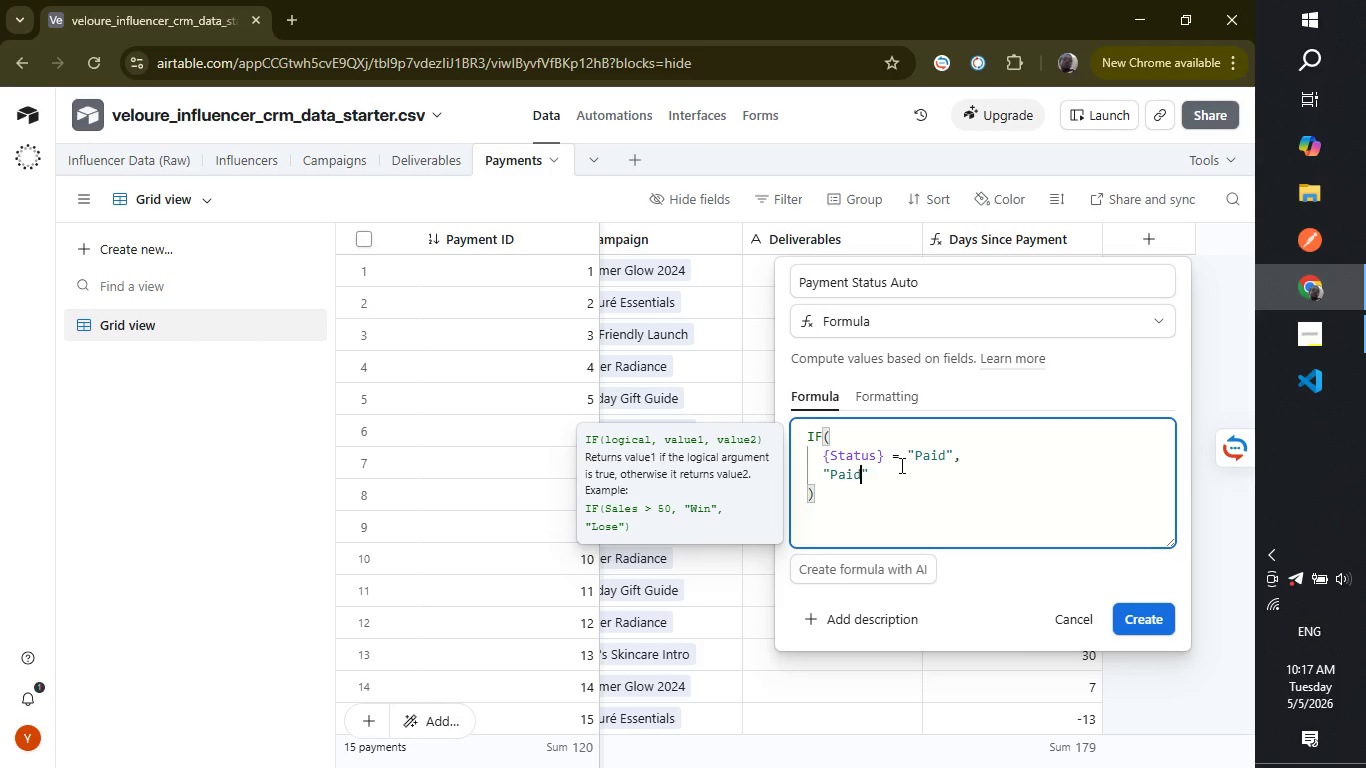 
left_click([900, 465])
 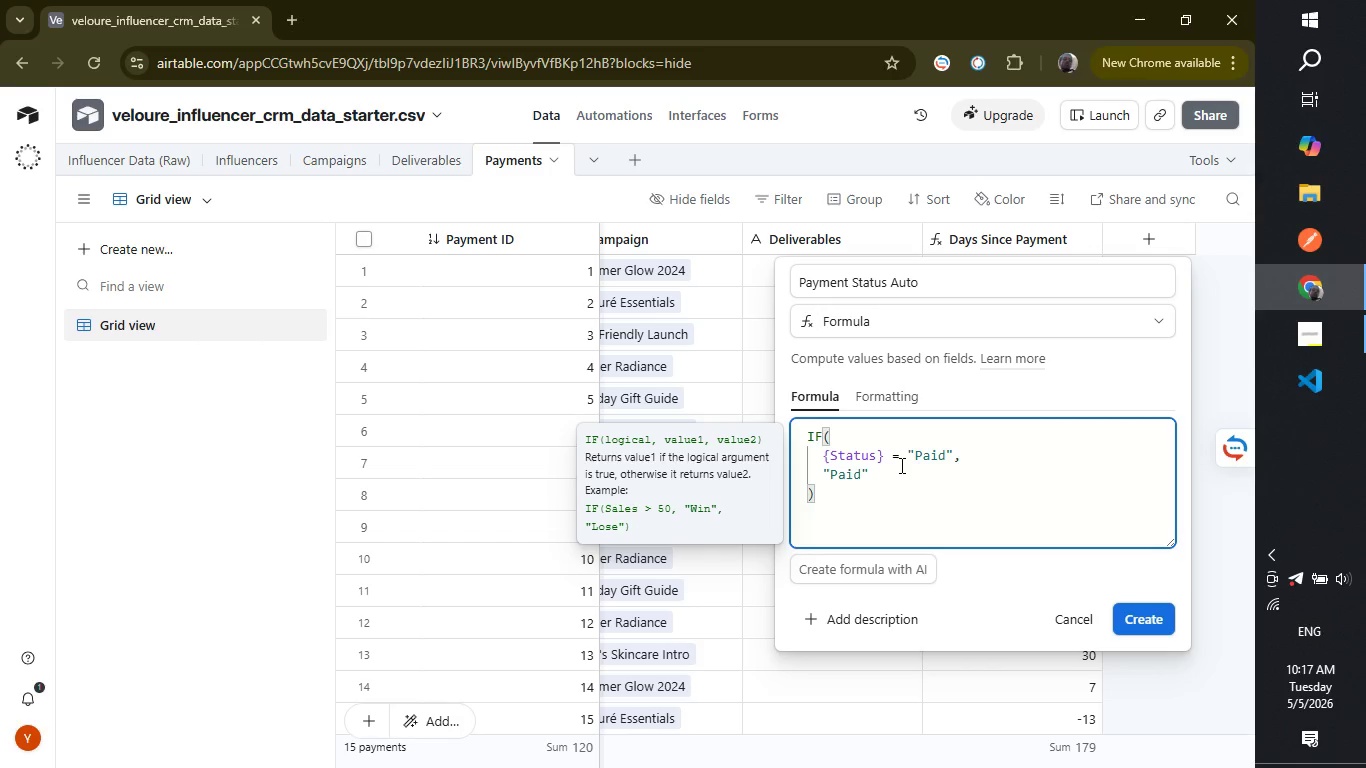 
key(Comma)
 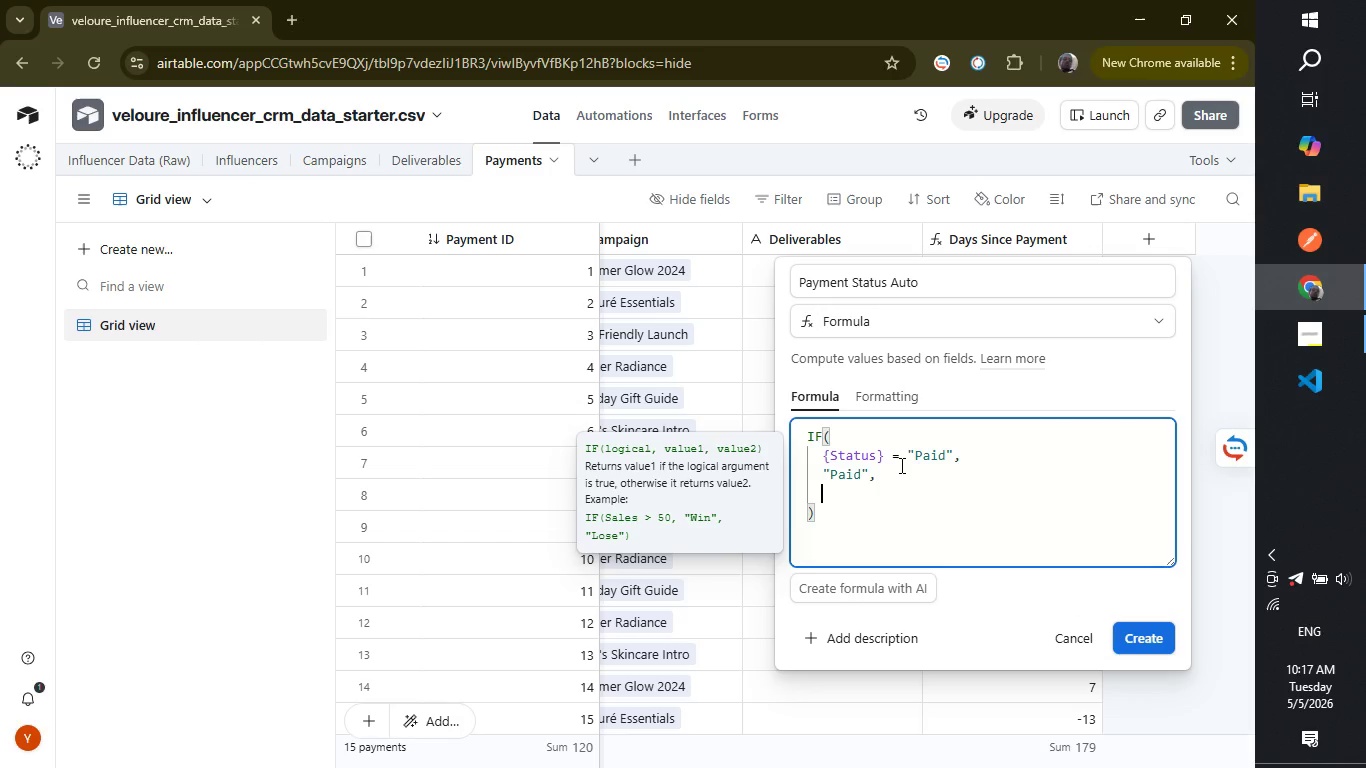 
key(Enter)
 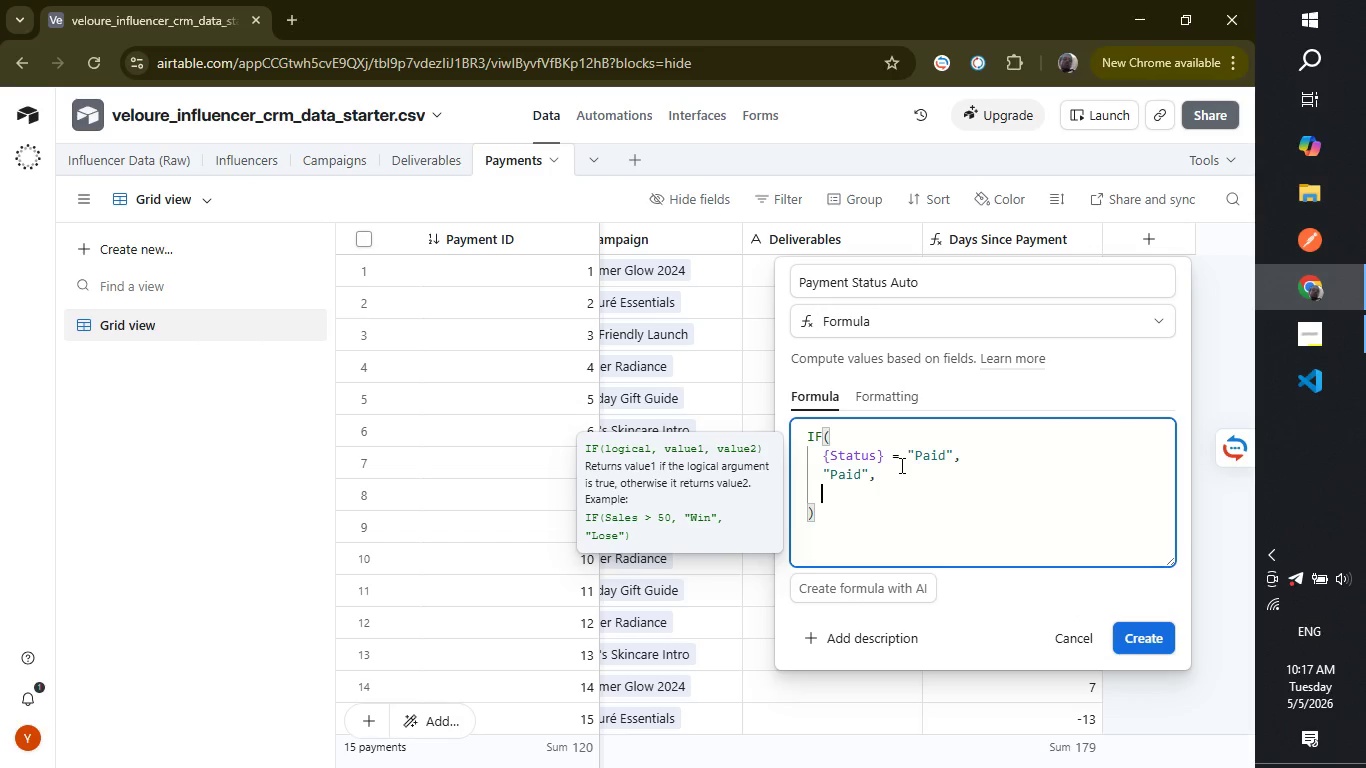 
key(Shift+ShiftLeft)
 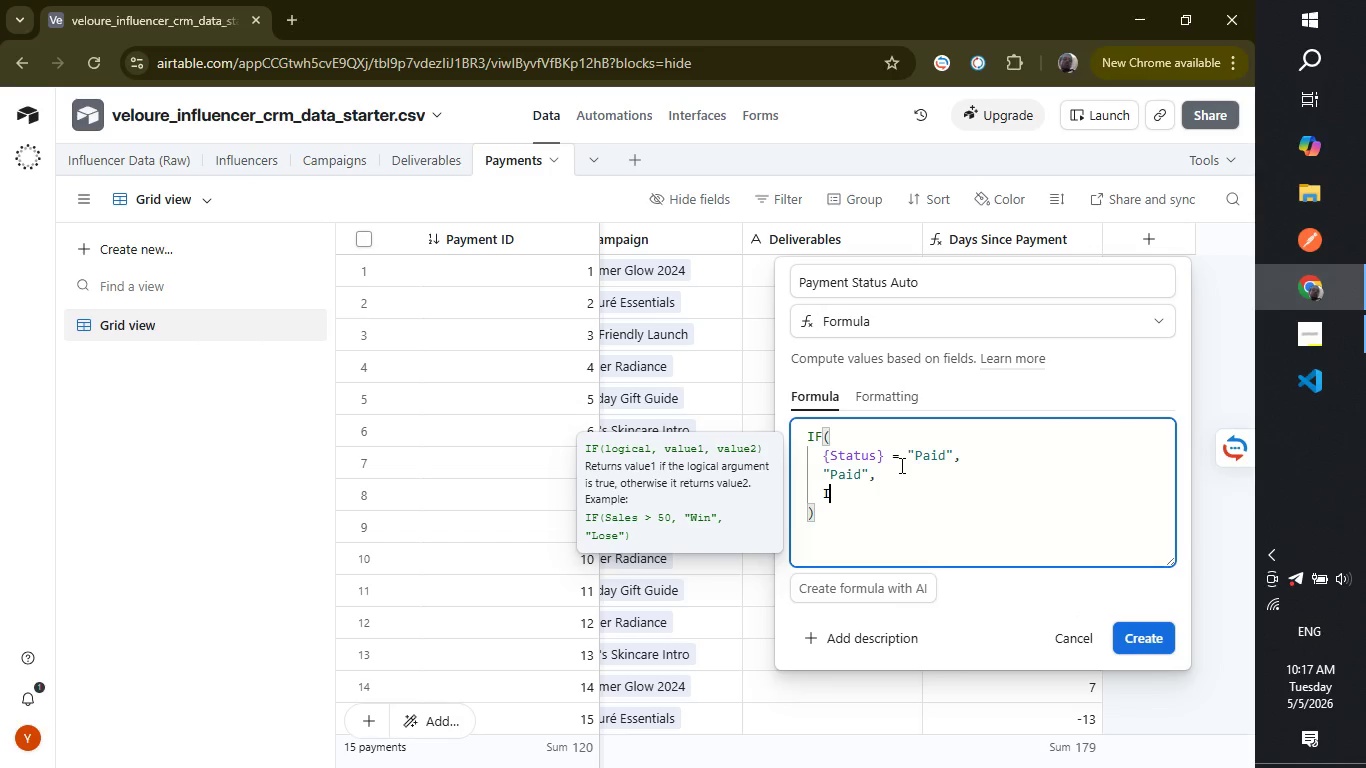 
key(Shift+I)
 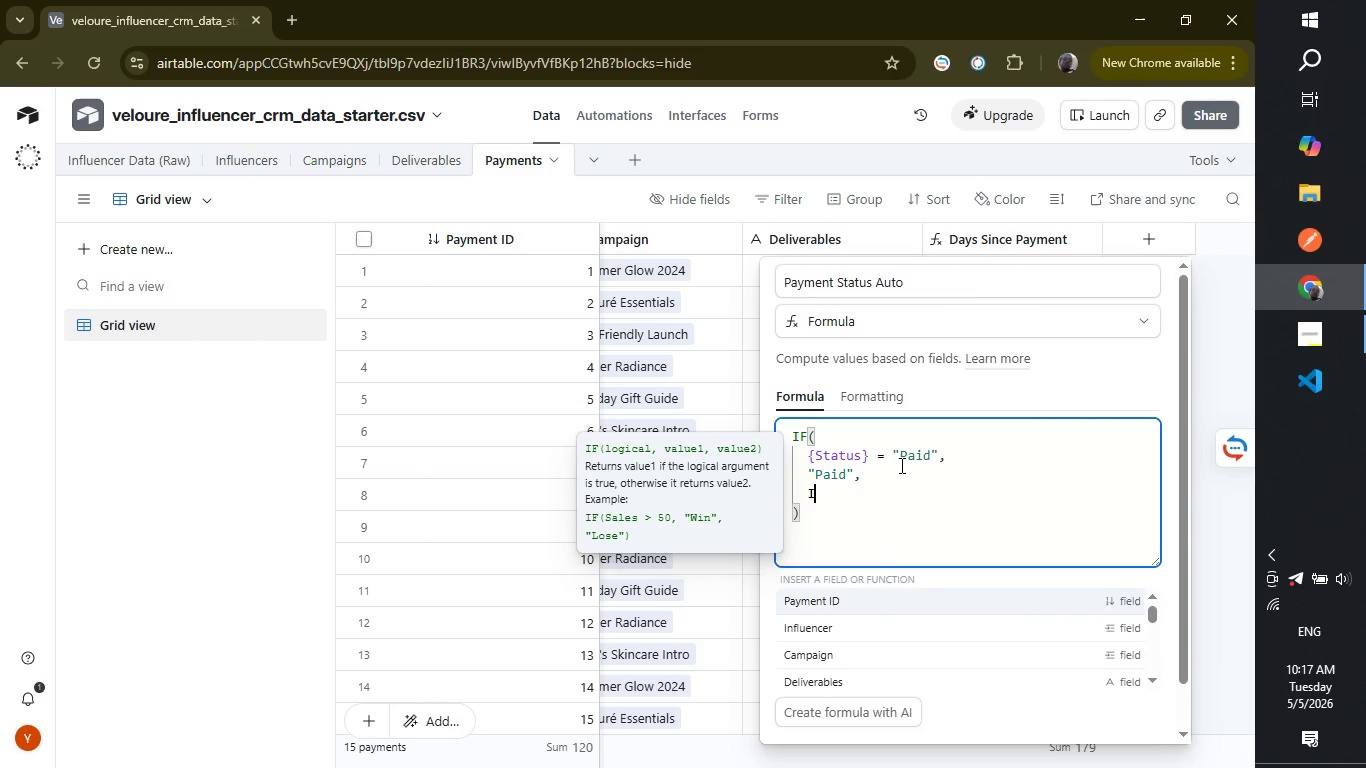 
key(Shift+ShiftRight)
 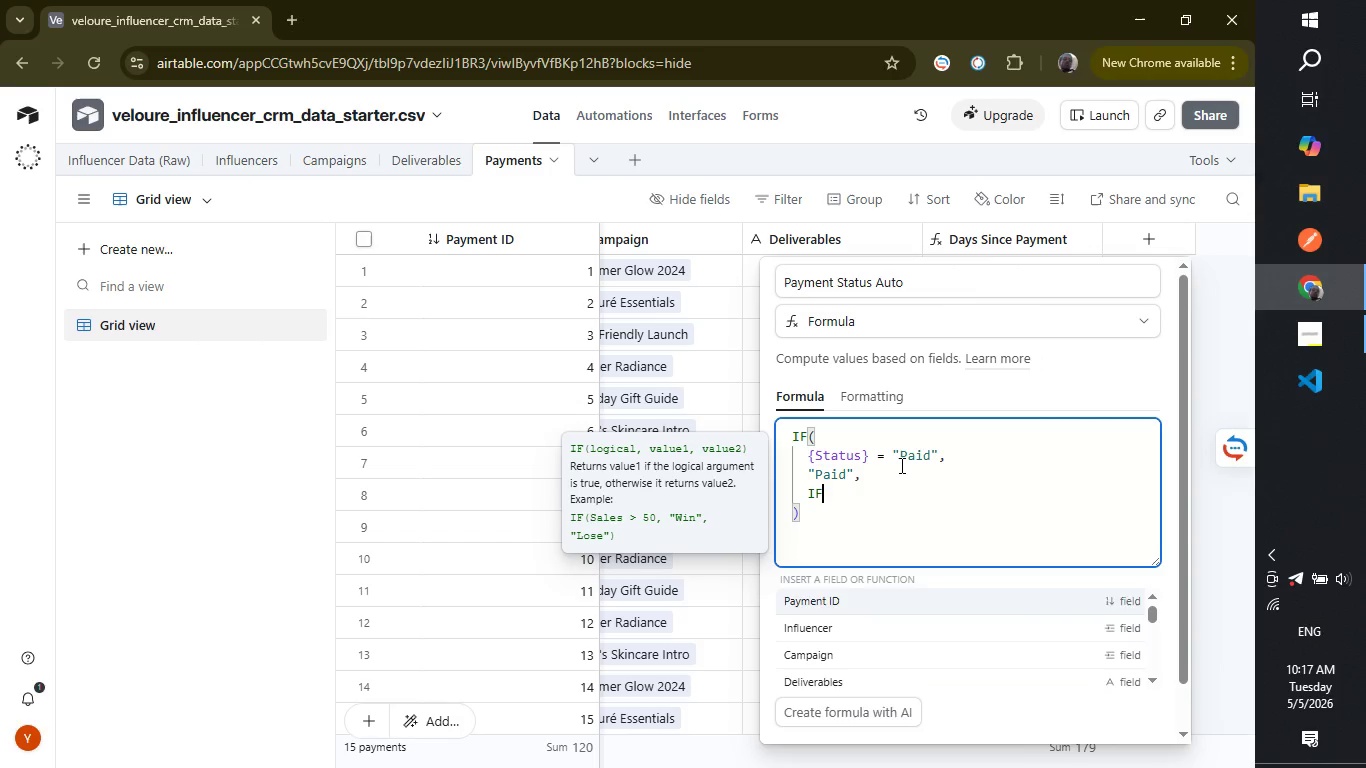 
key(Shift+F)
 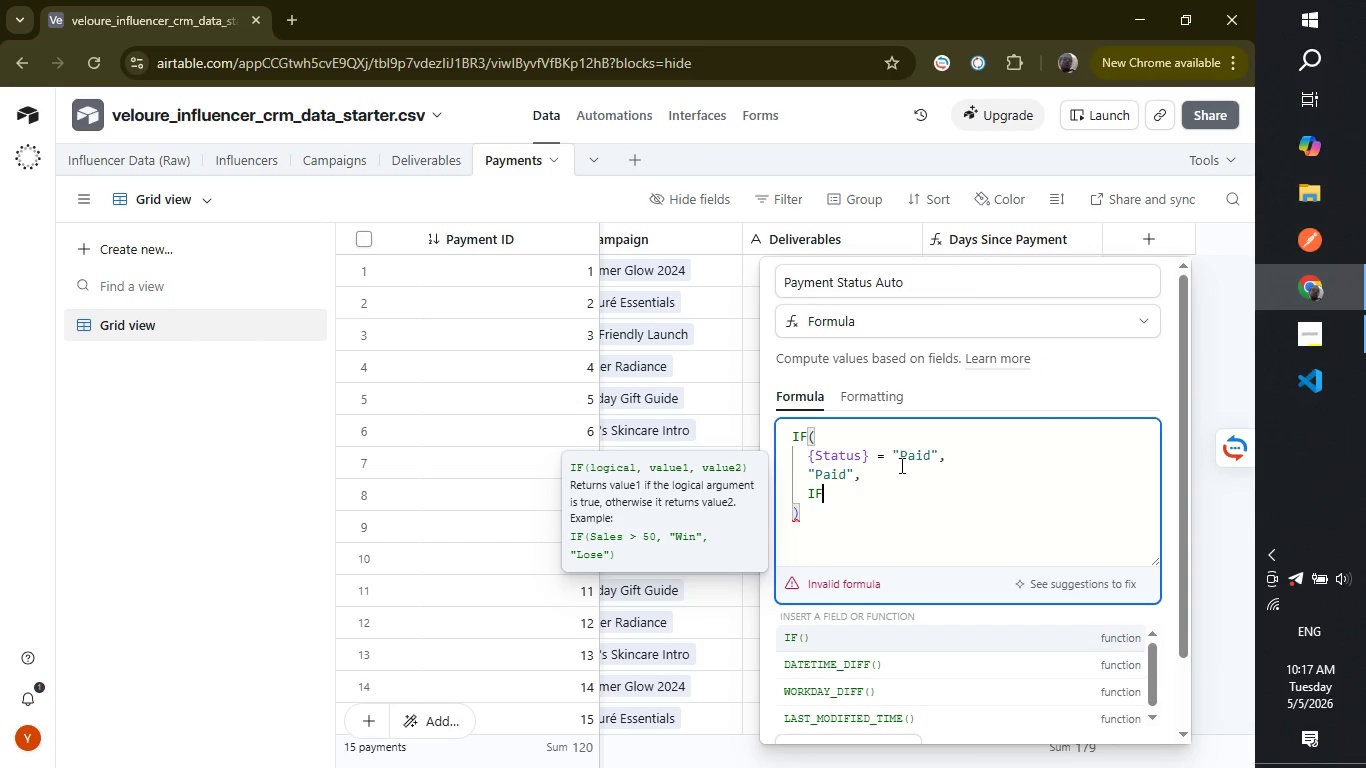 
key(Shift+ShiftLeft)
 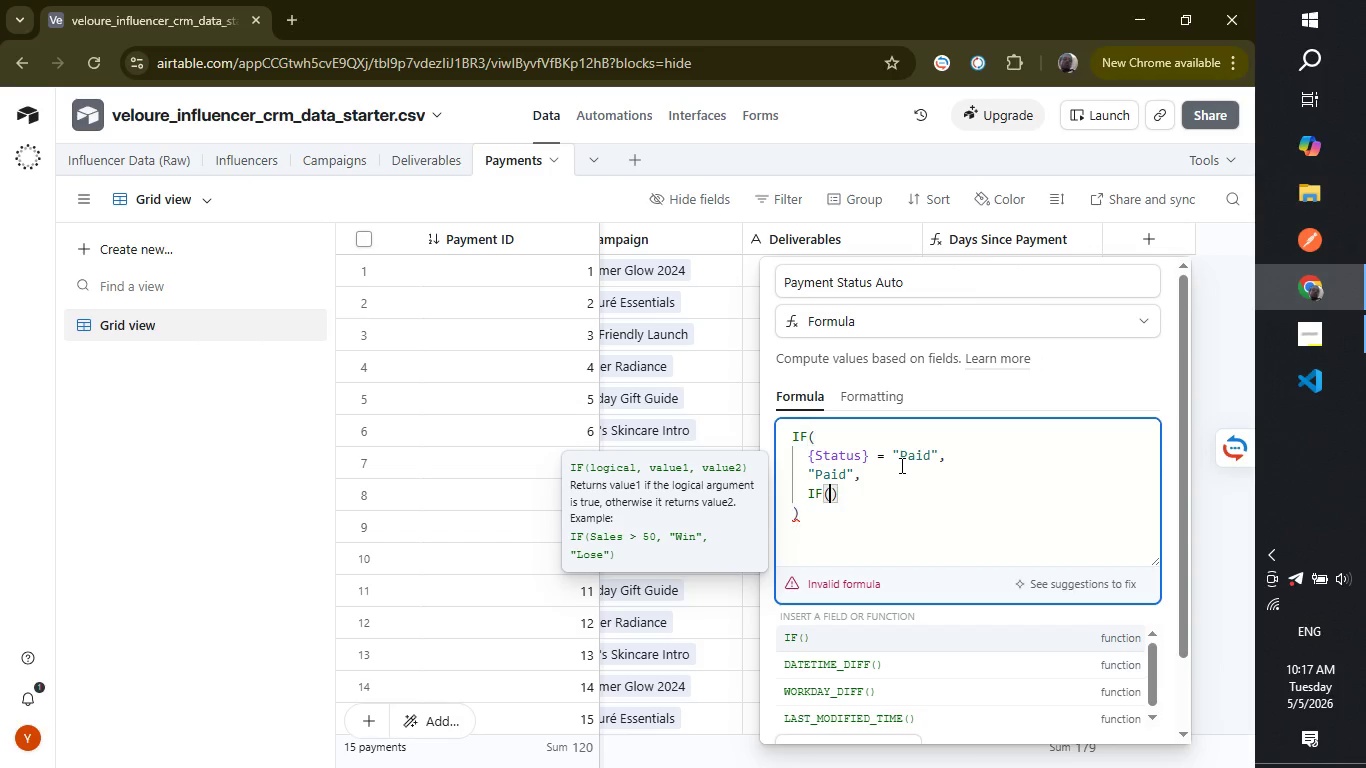 
key(Shift+9)
 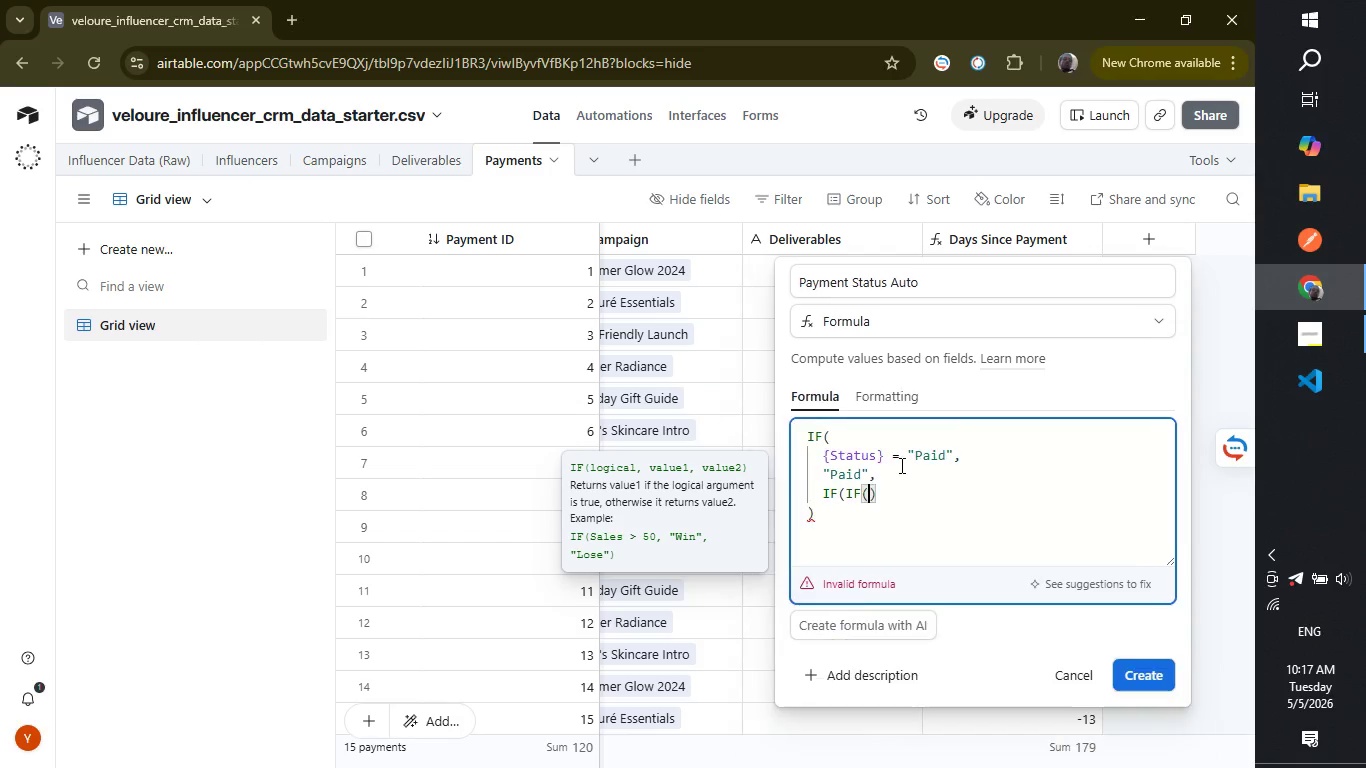 
key(Enter)
 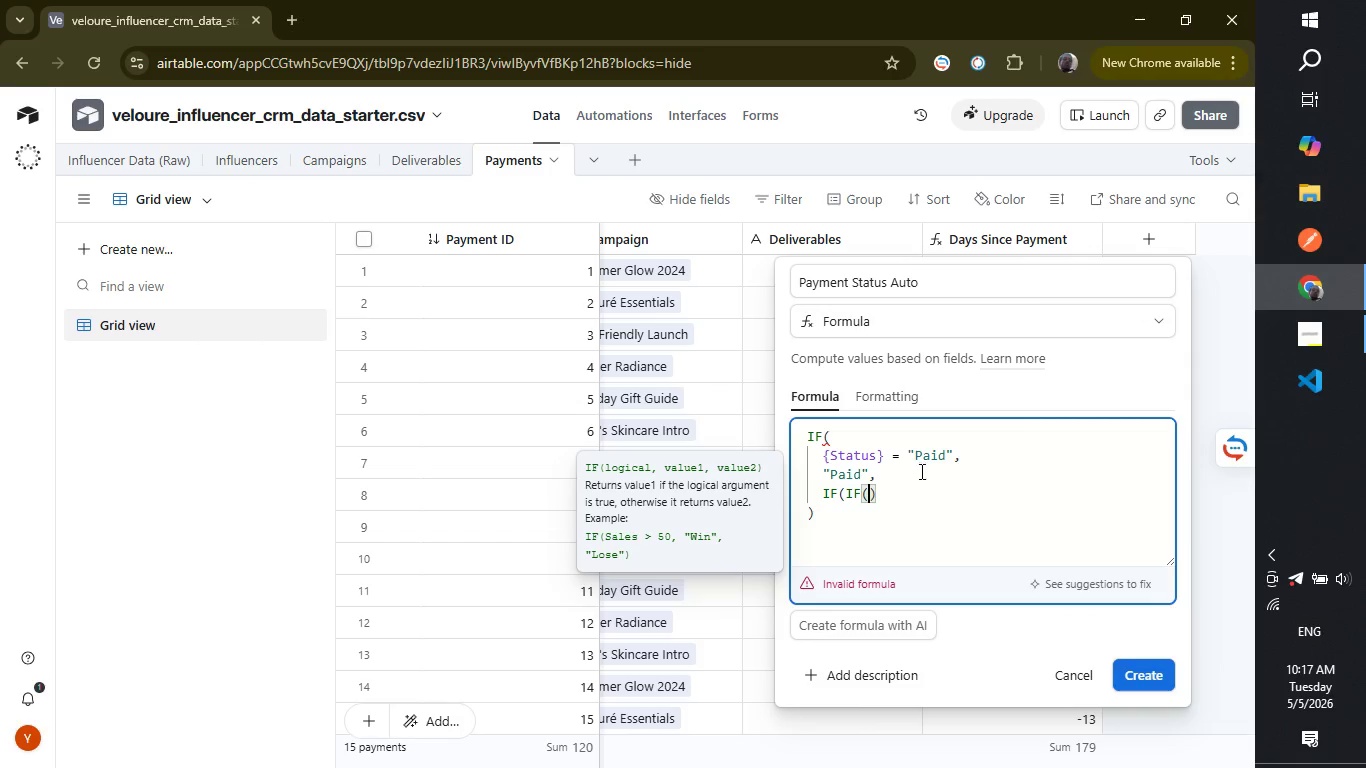 
left_click([903, 495])
 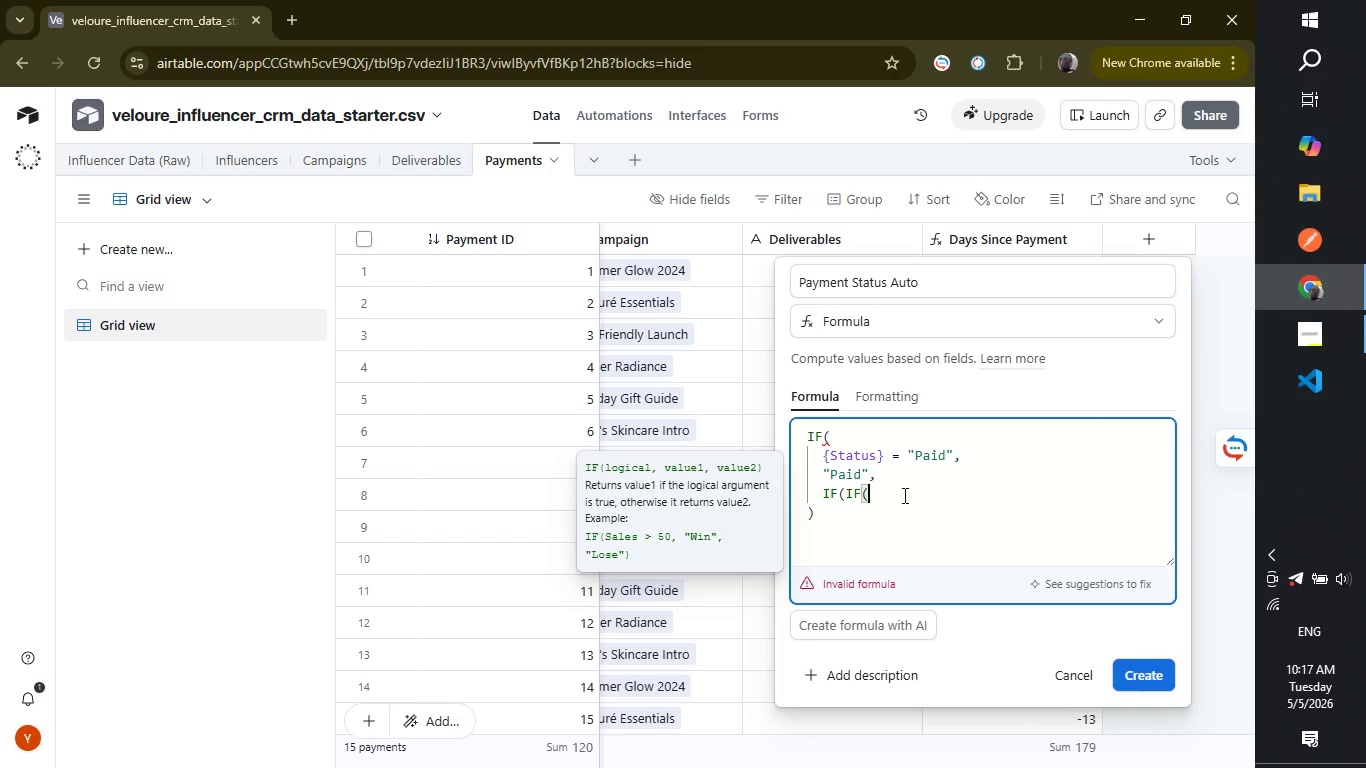 
key(Backspace)
 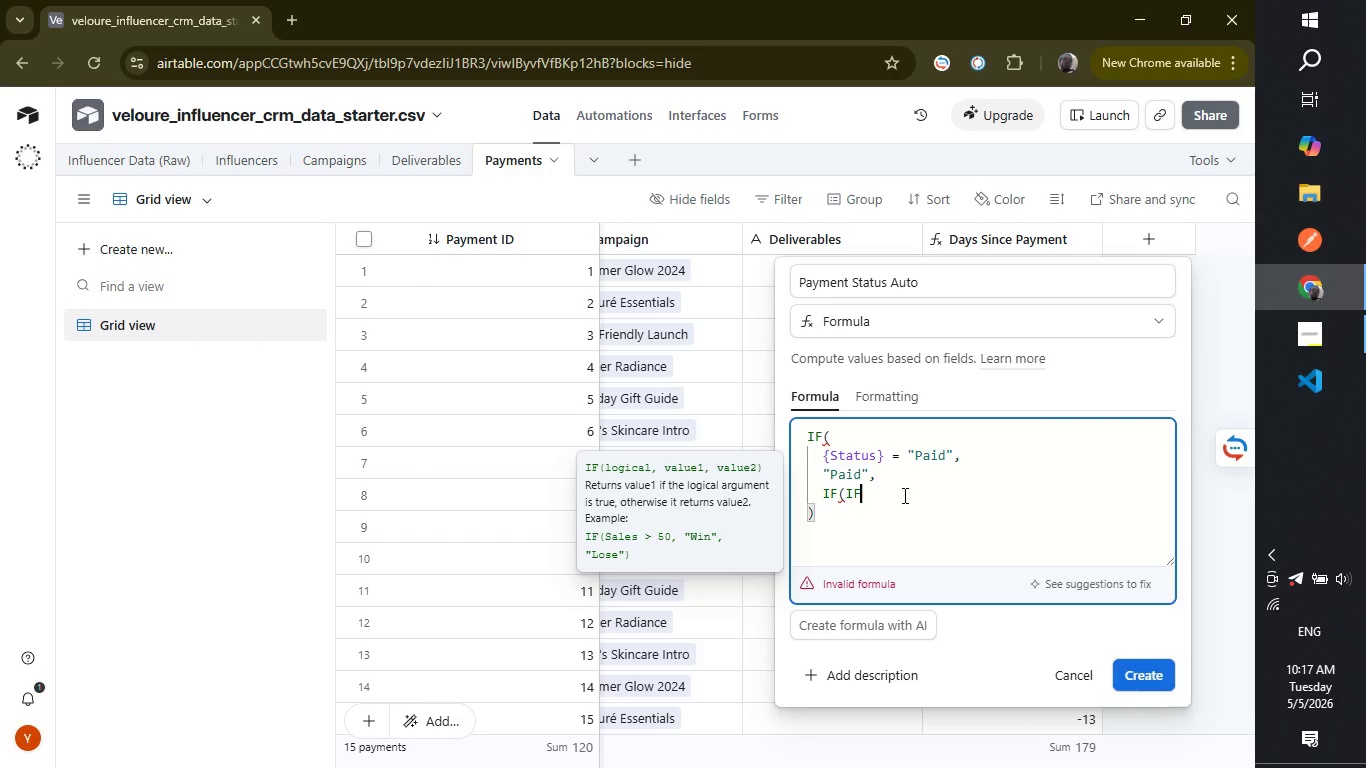 
key(Backspace)
 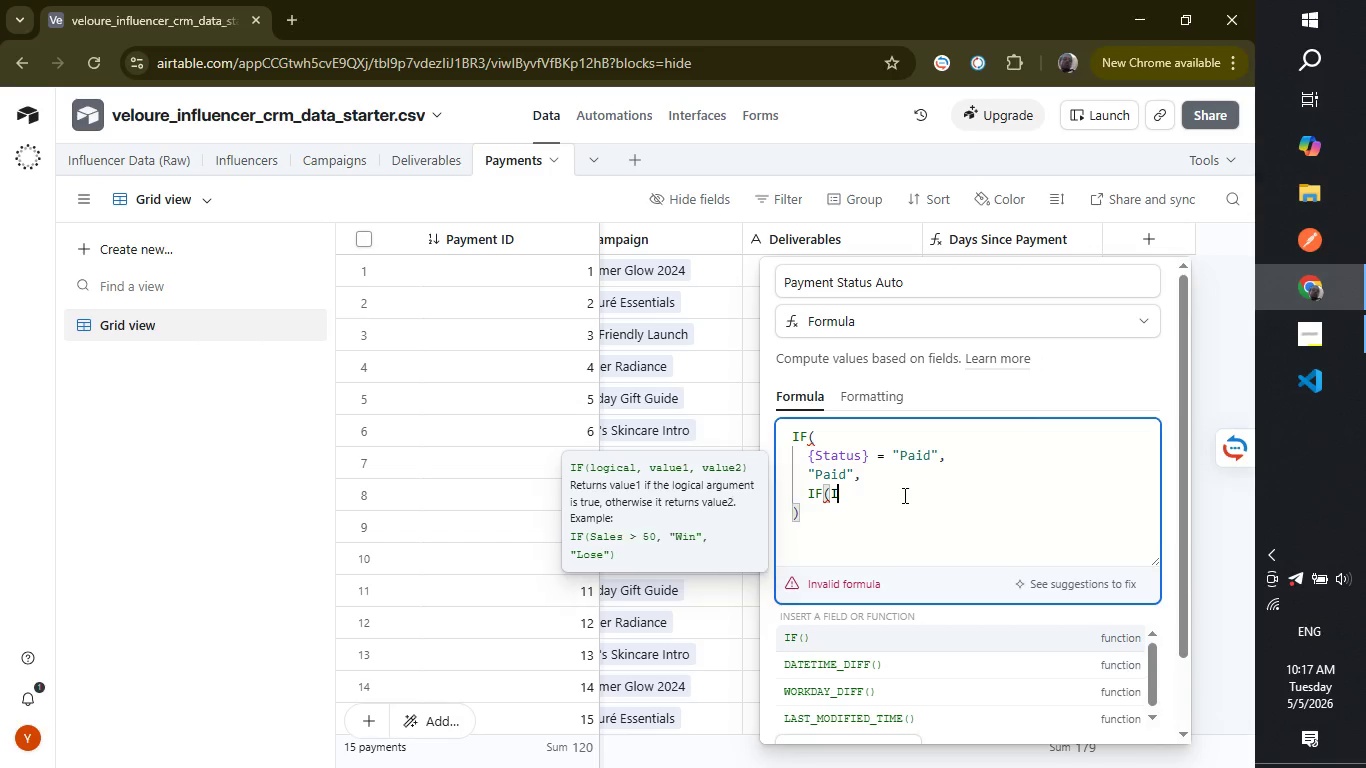 
key(Backspace)
 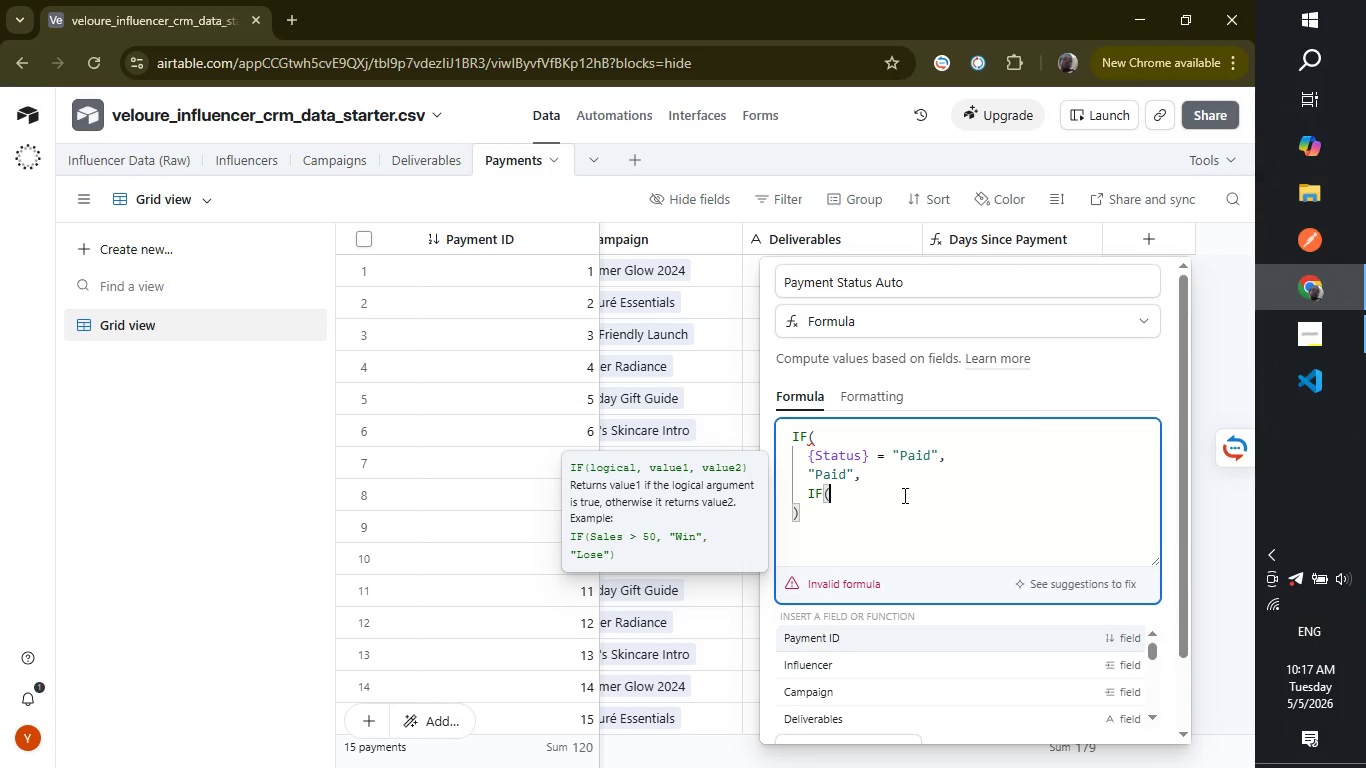 
key(Backspace)
 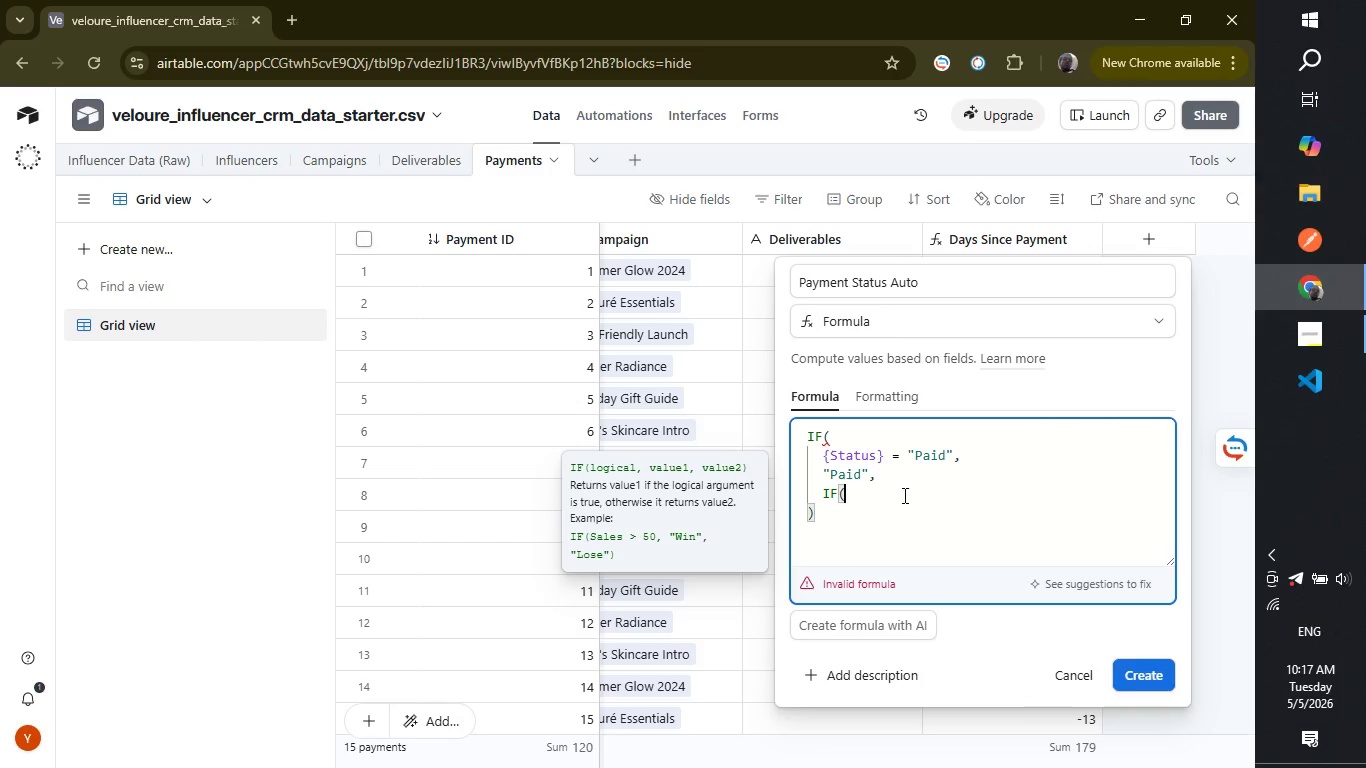 
key(Shift+ShiftLeft)
 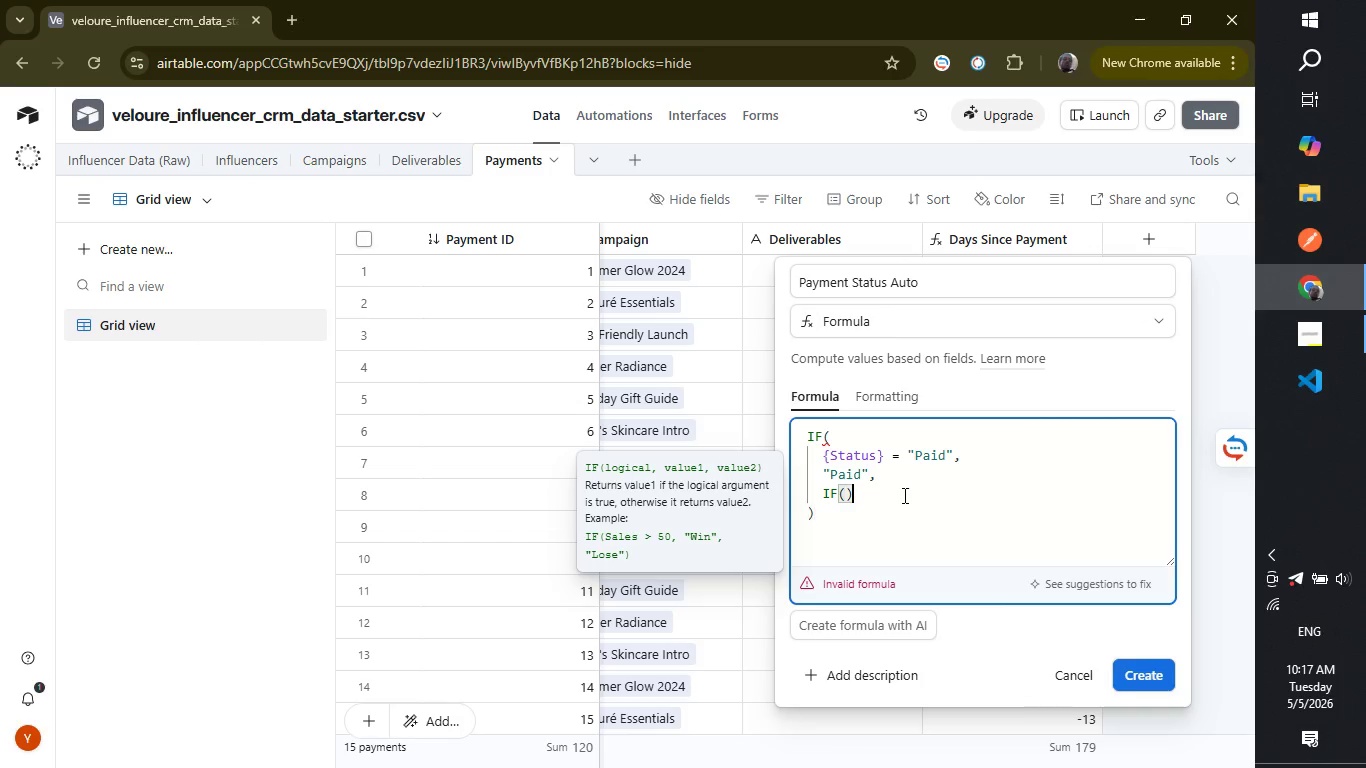 
key(Shift+0)
 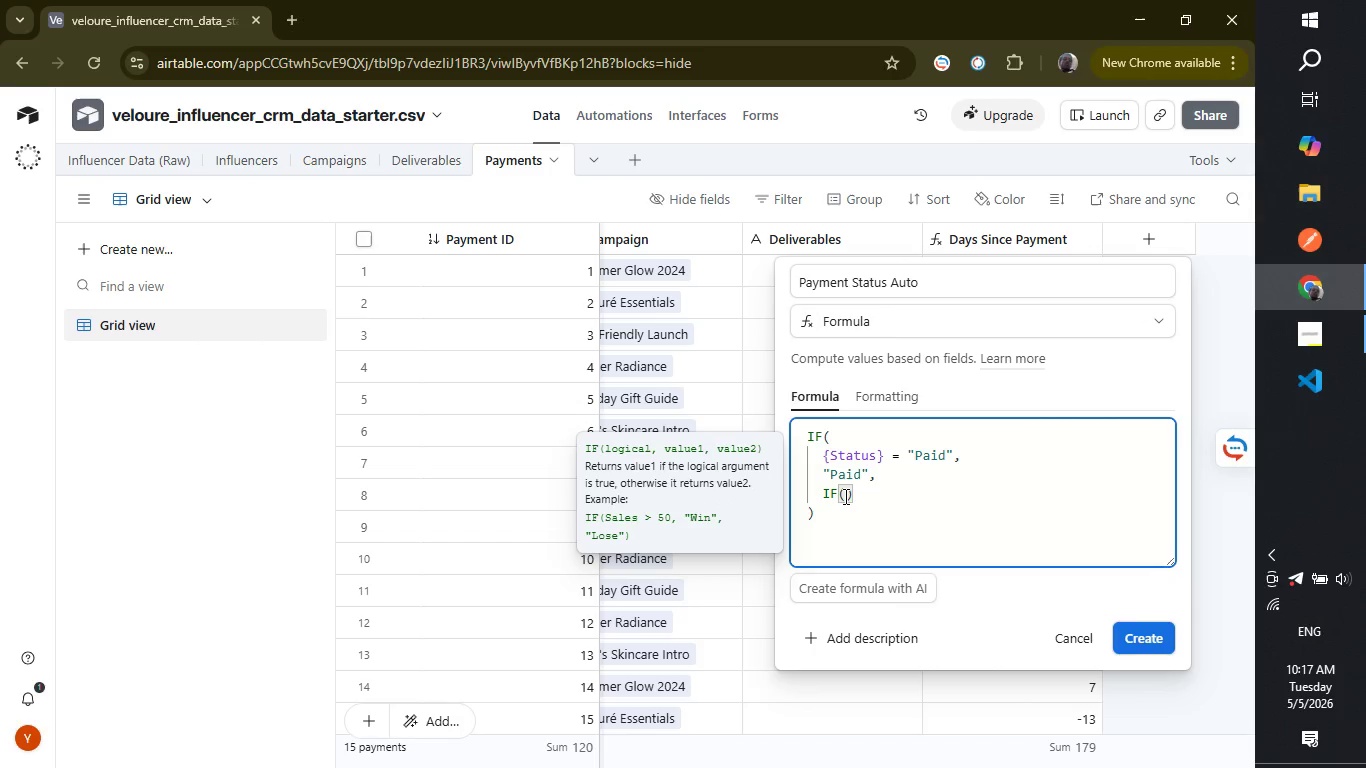 
left_click([845, 496])
 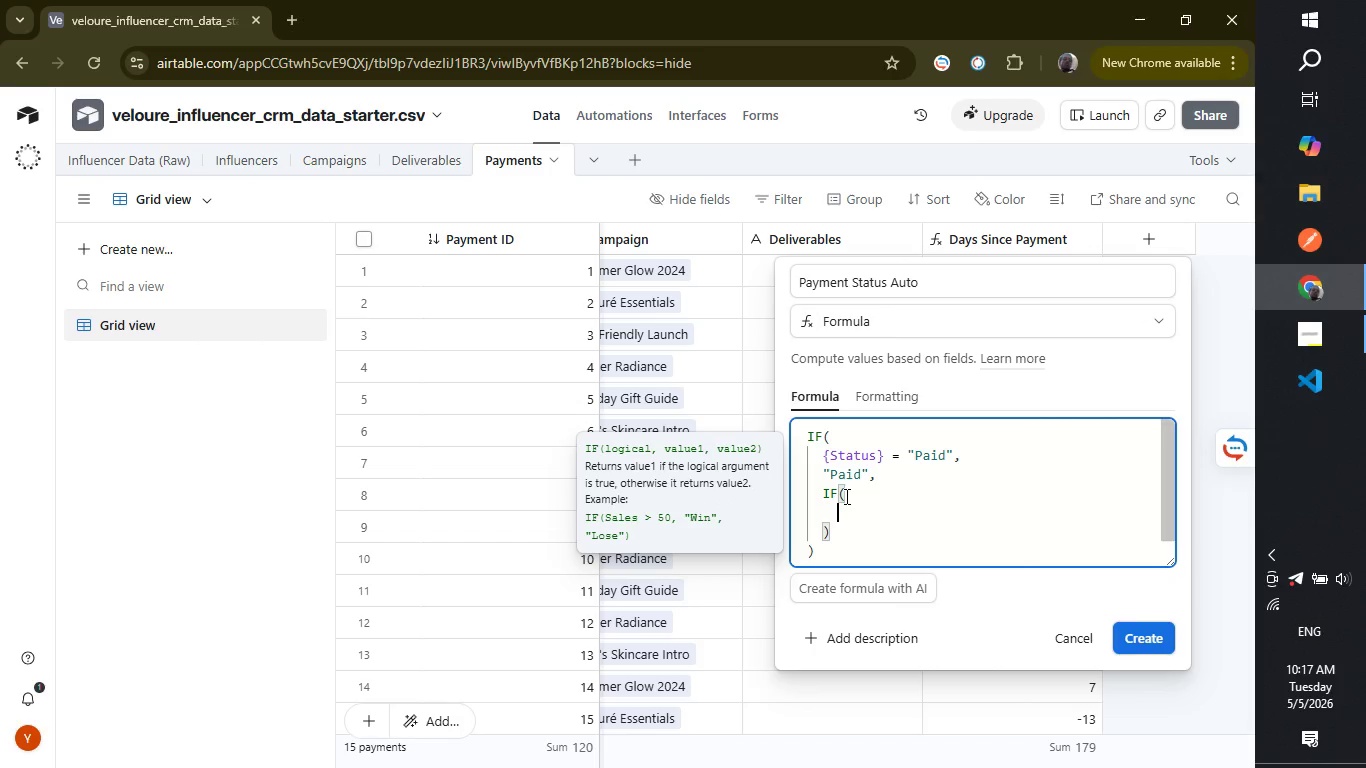 
key(Enter)
 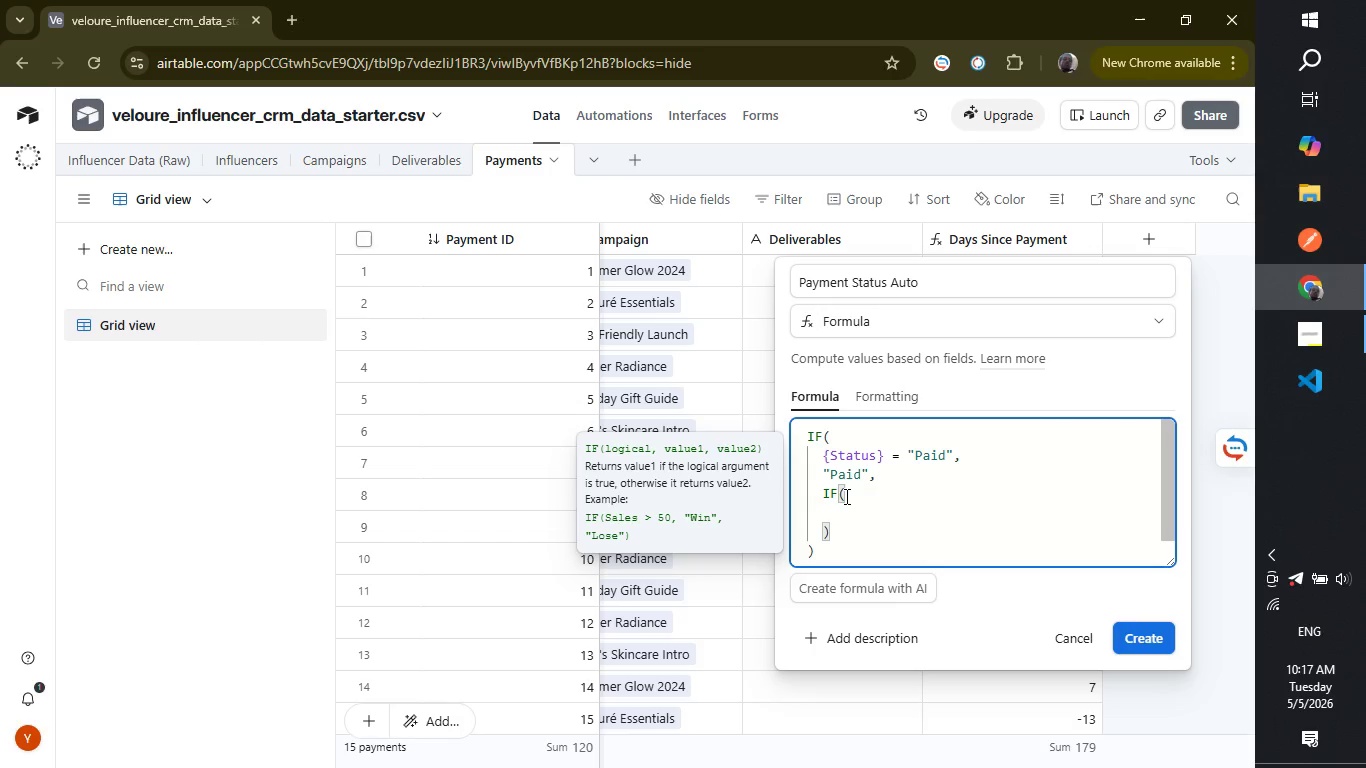 
wait(7.22)
 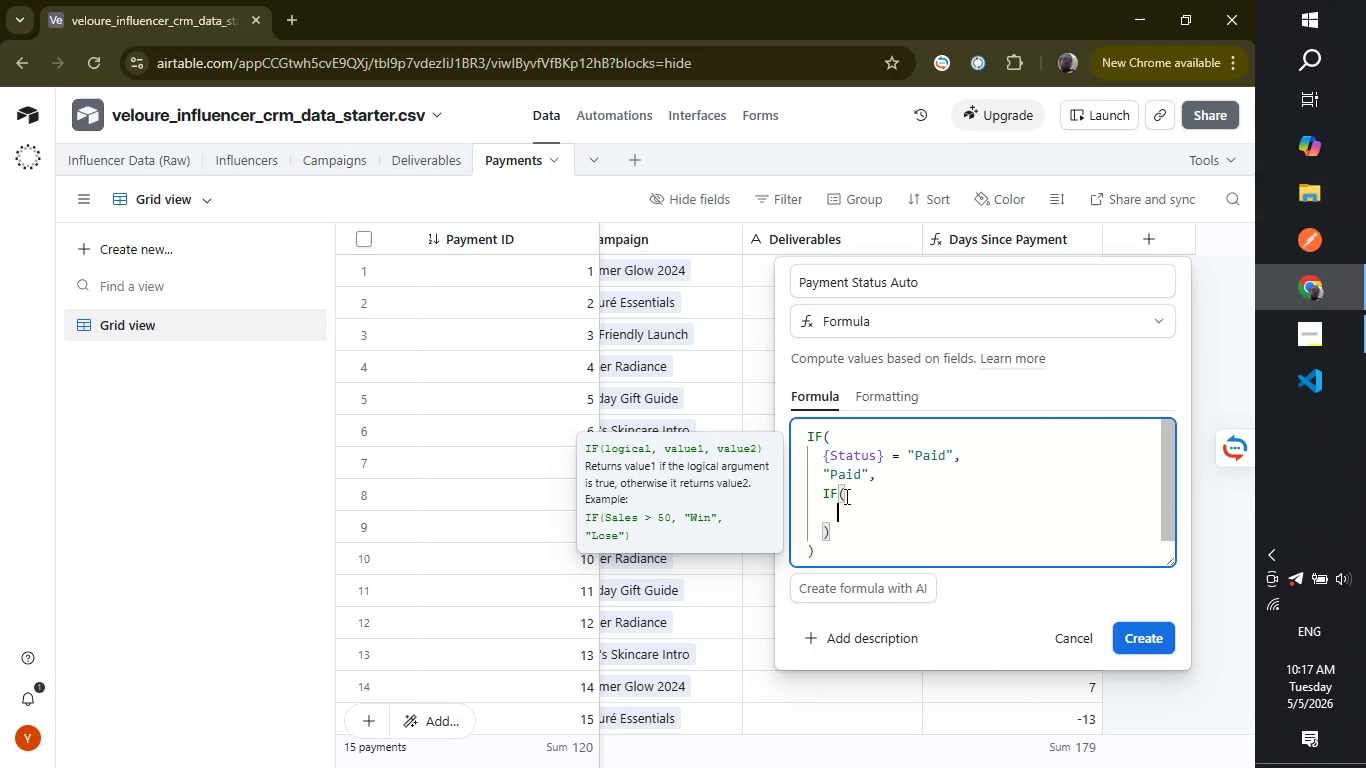 
type({Dasys)
key(Backspace)
key(Backspace)
key(Backspace)
type(ys Since Payment)
 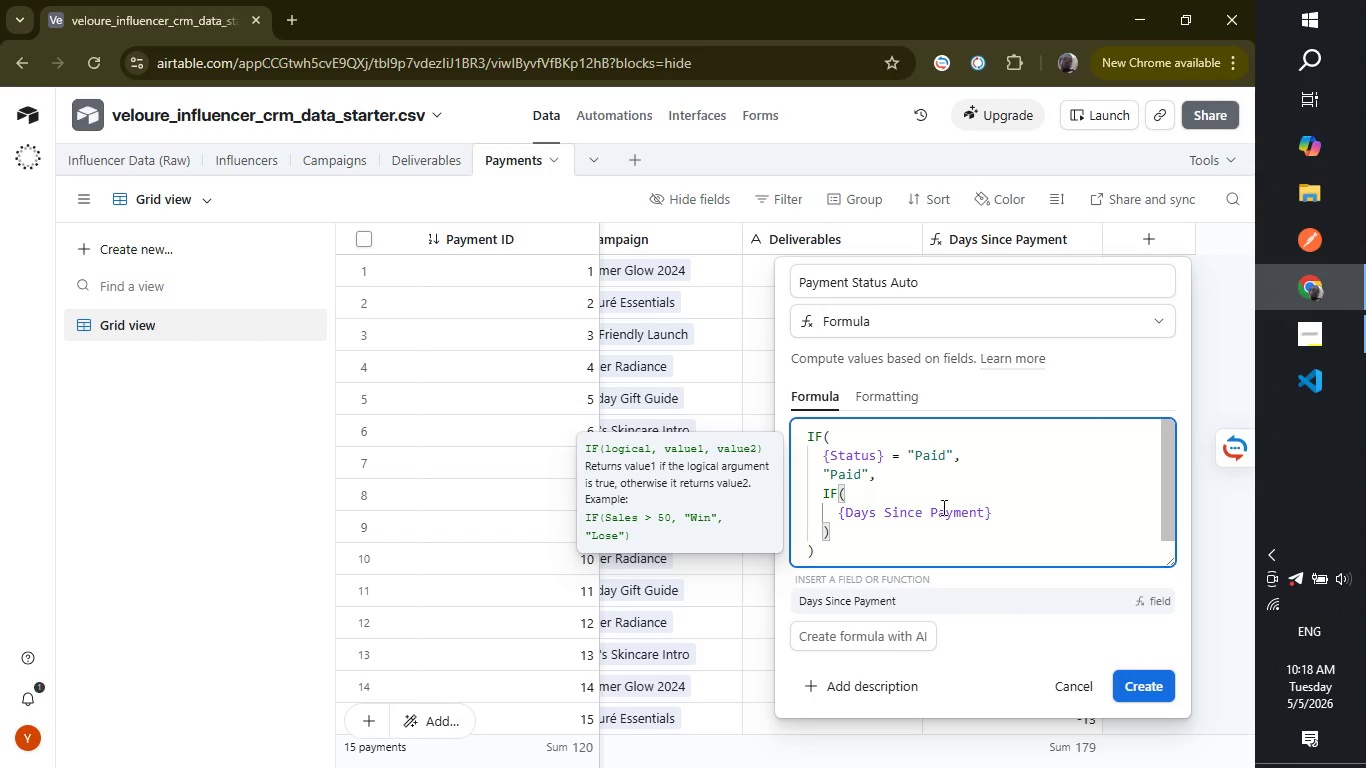 
left_click([1001, 511])
 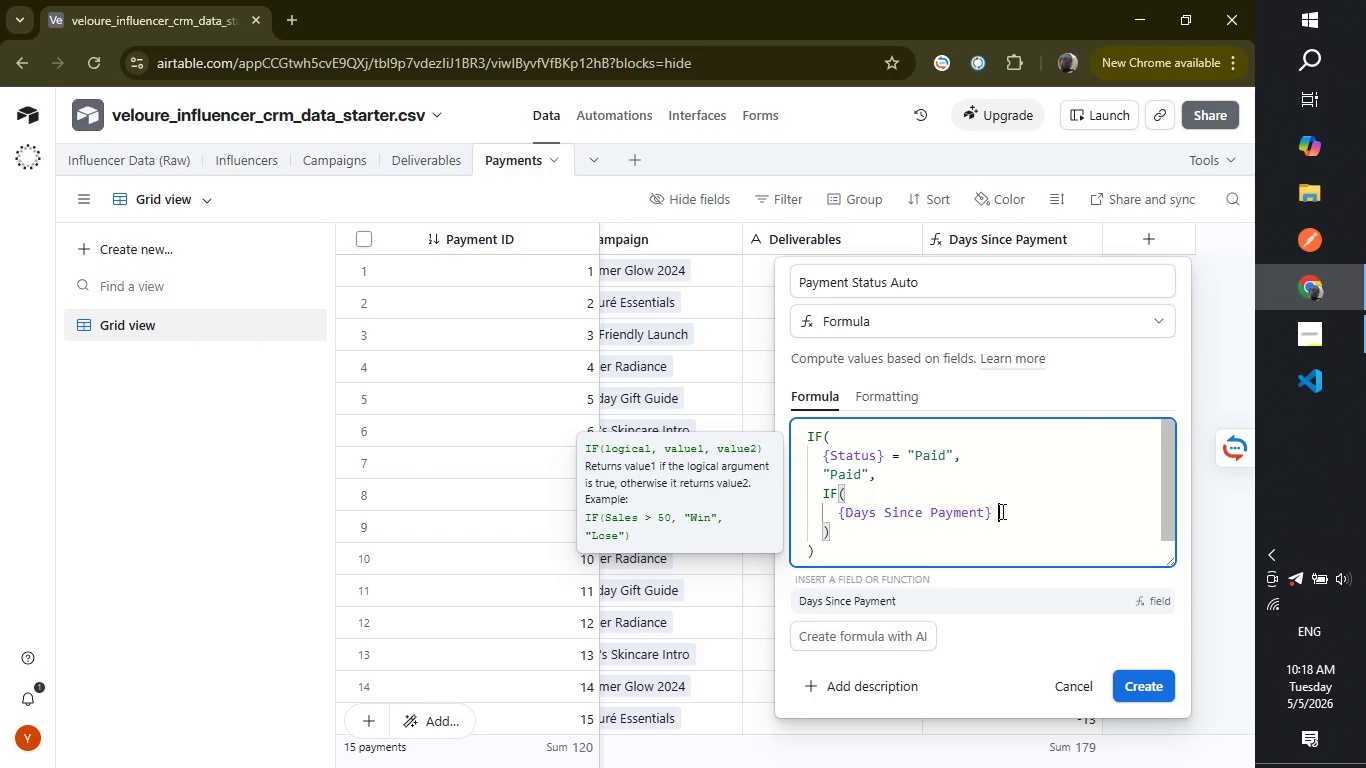 
type( > 15)
 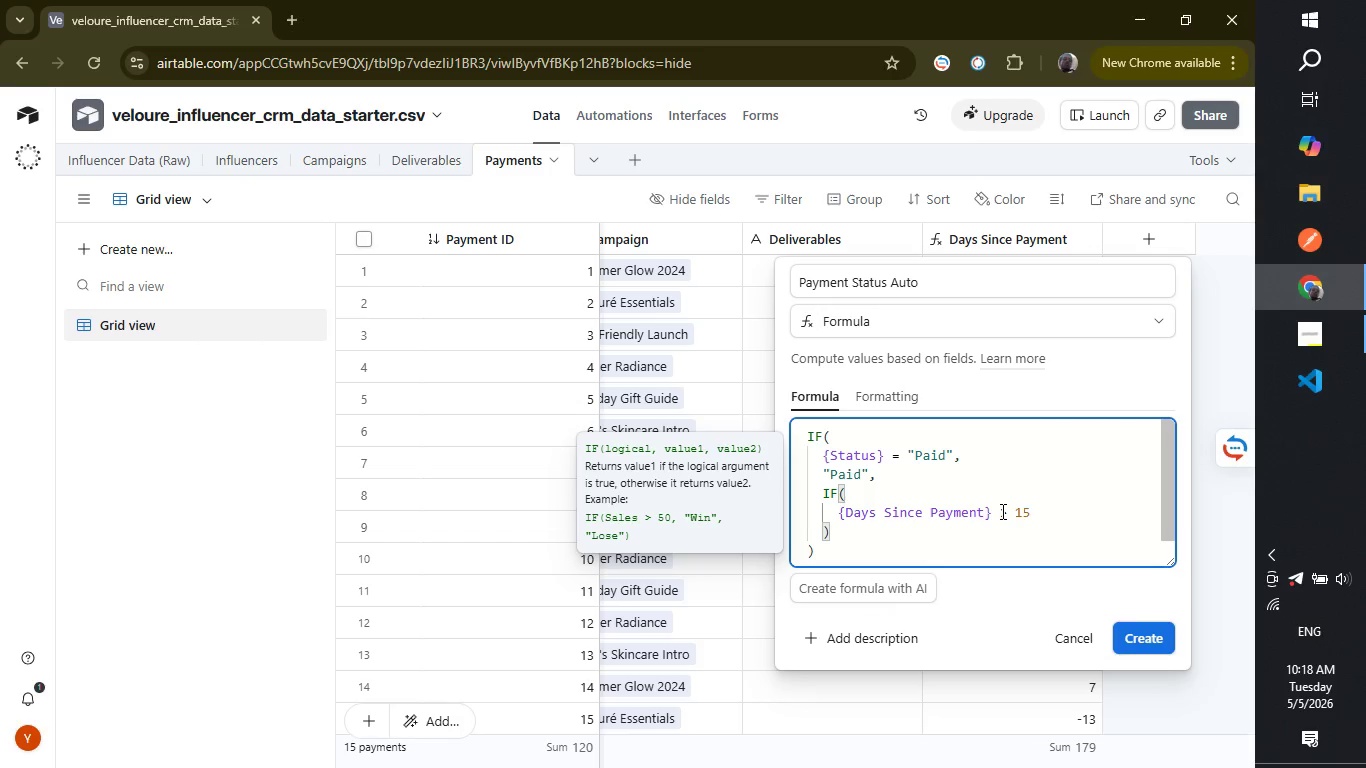 
key(Comma)
 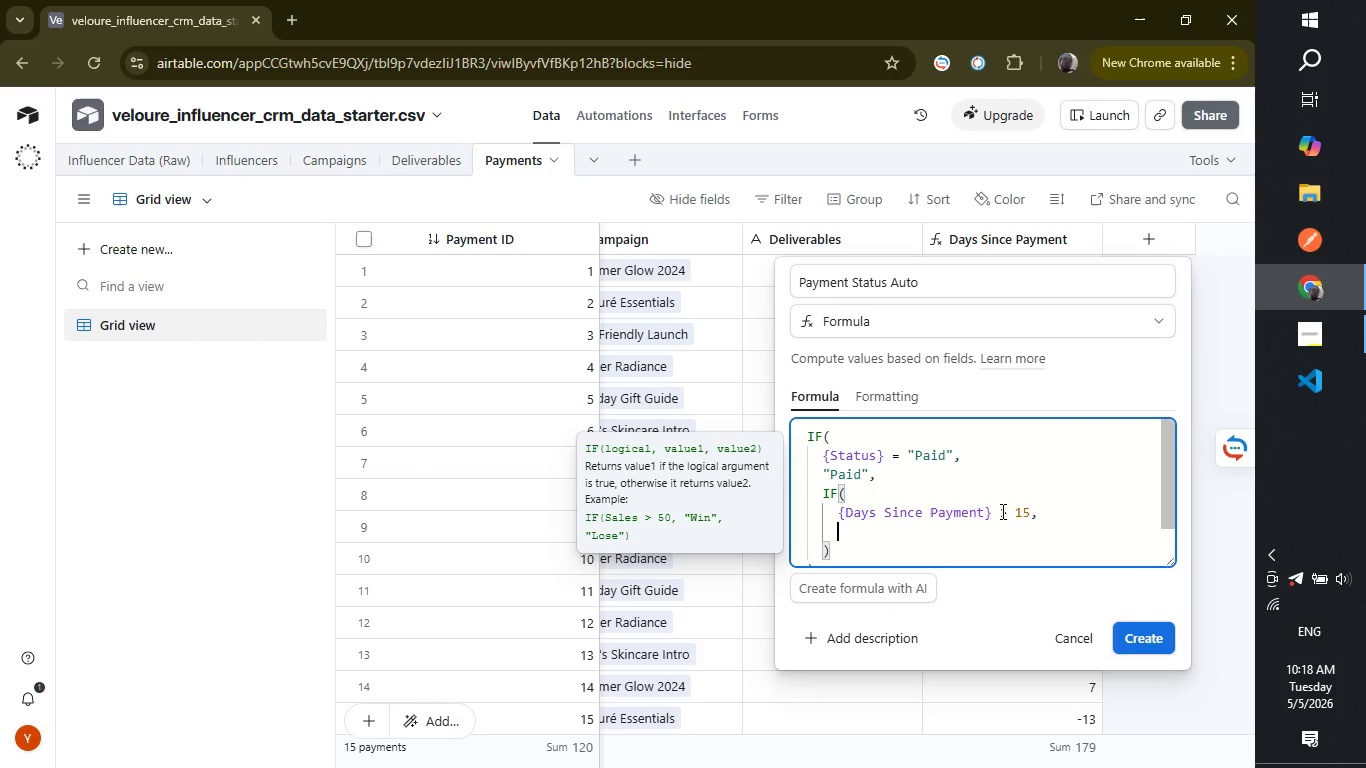 
key(Enter)
 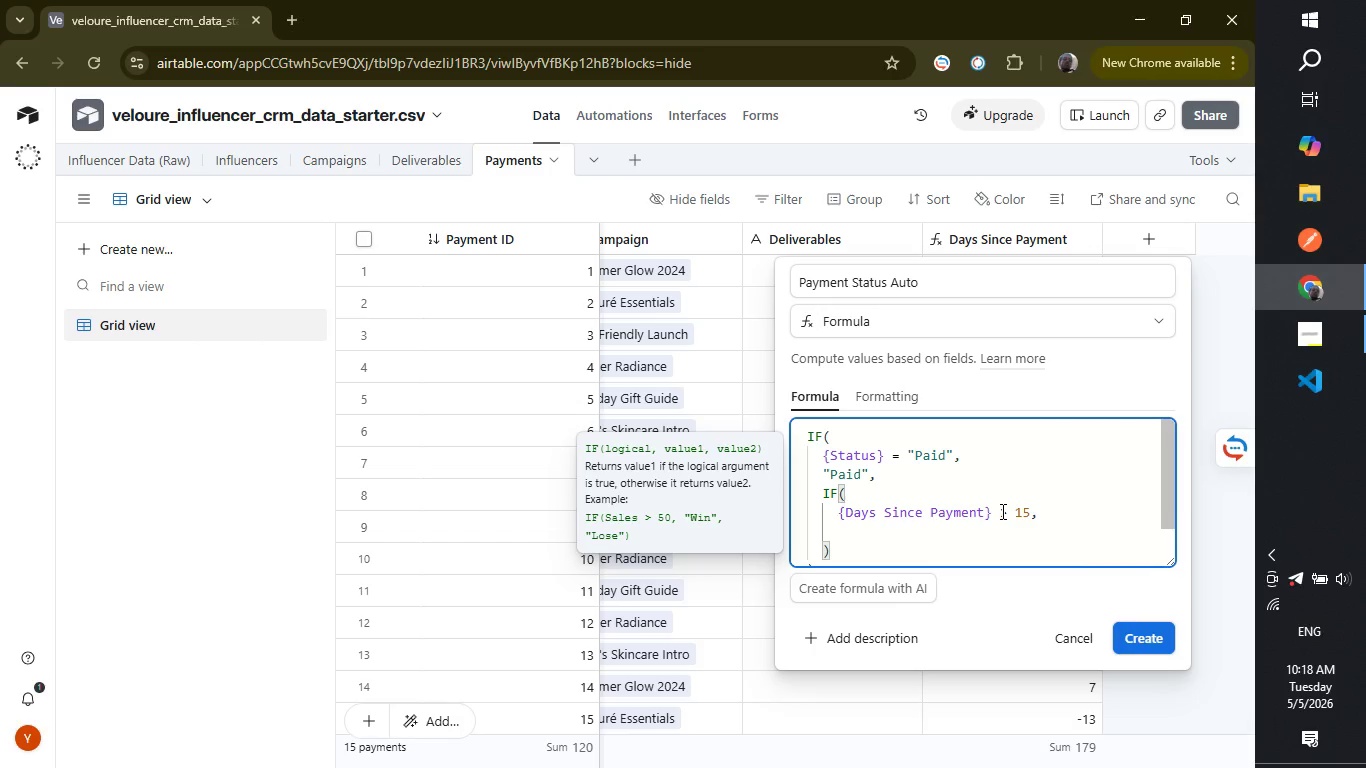 
type("Overdue)
 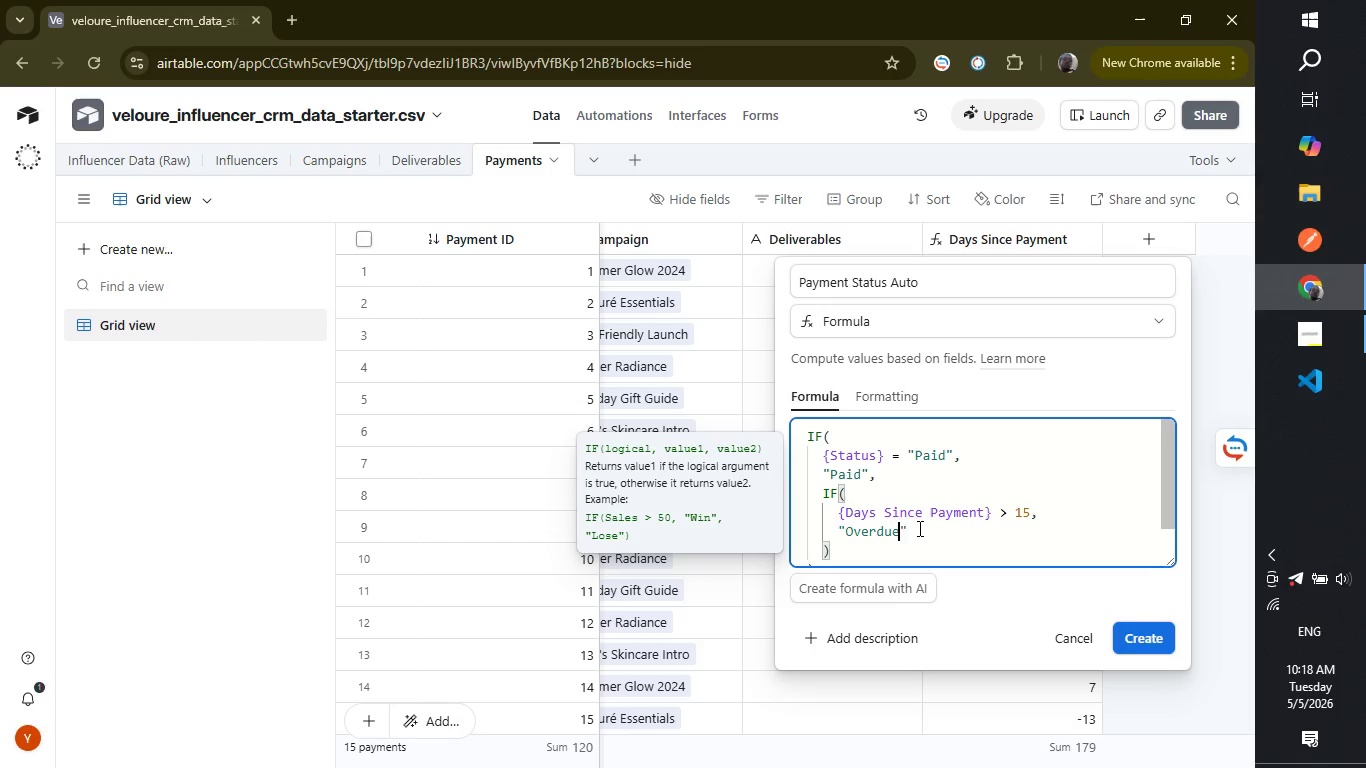 
left_click([918, 528])
 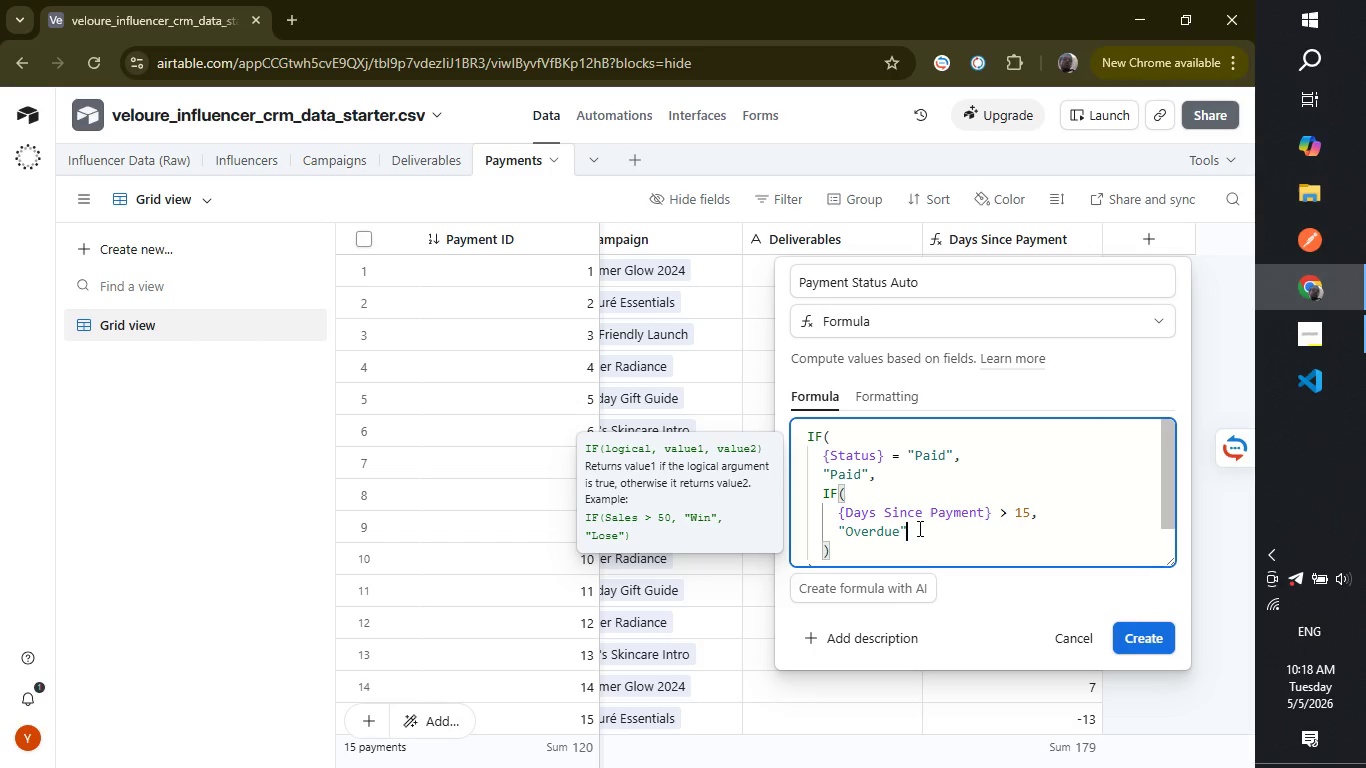 
key(Comma)
 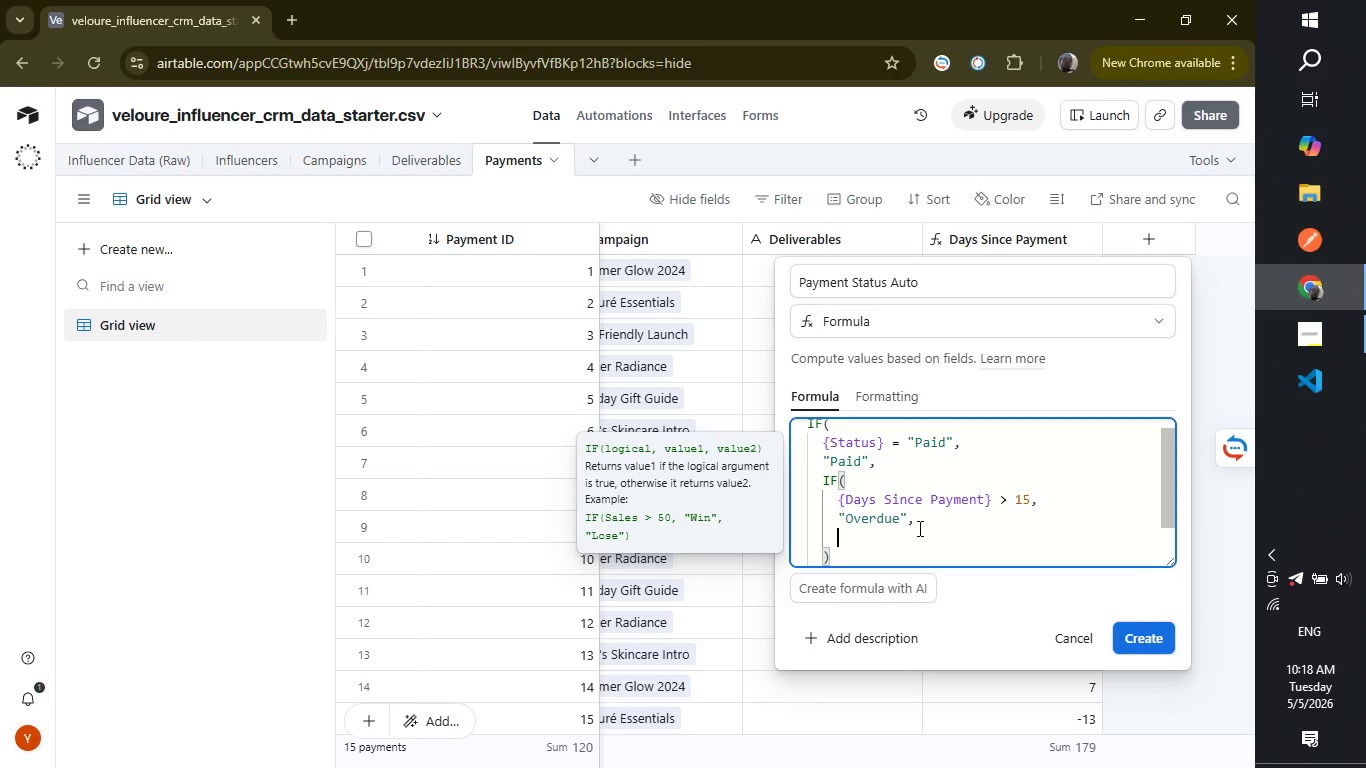 
key(Enter)
 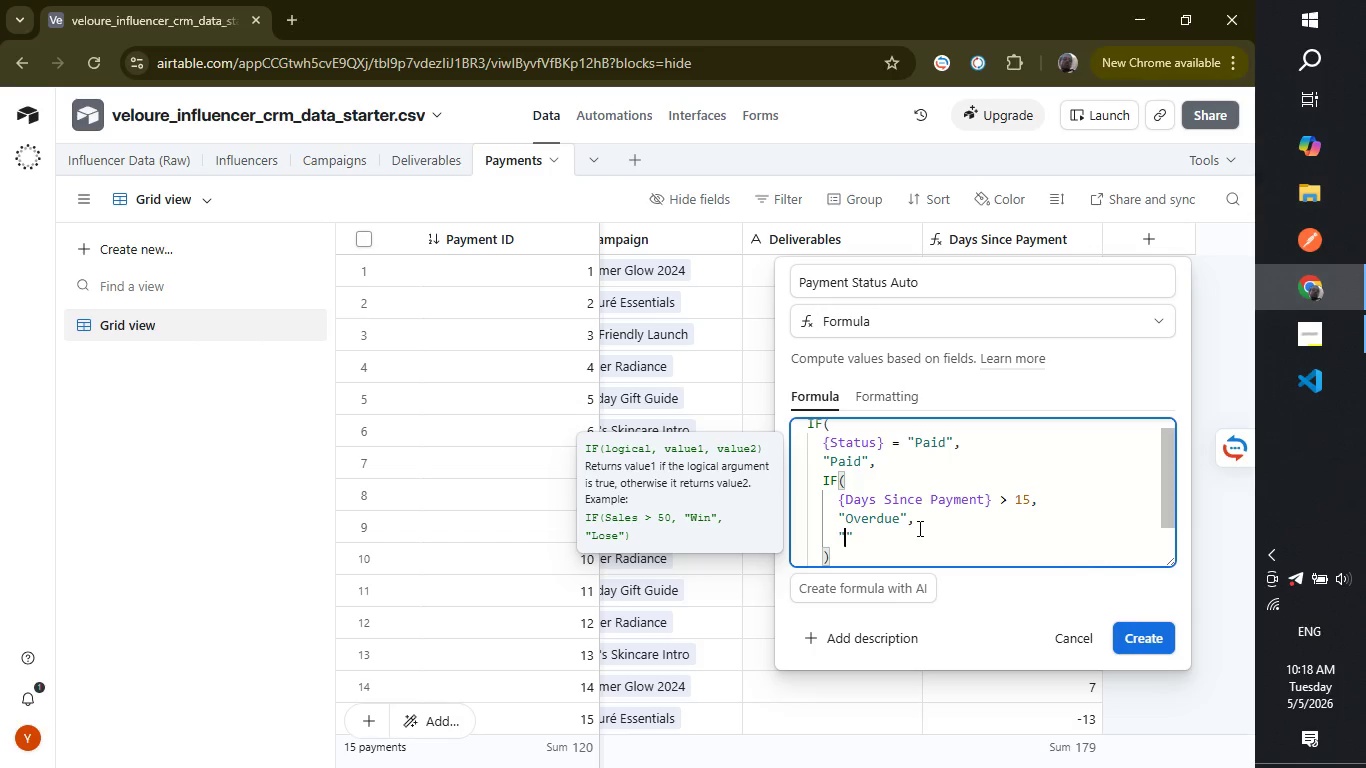 
type("Pending)
 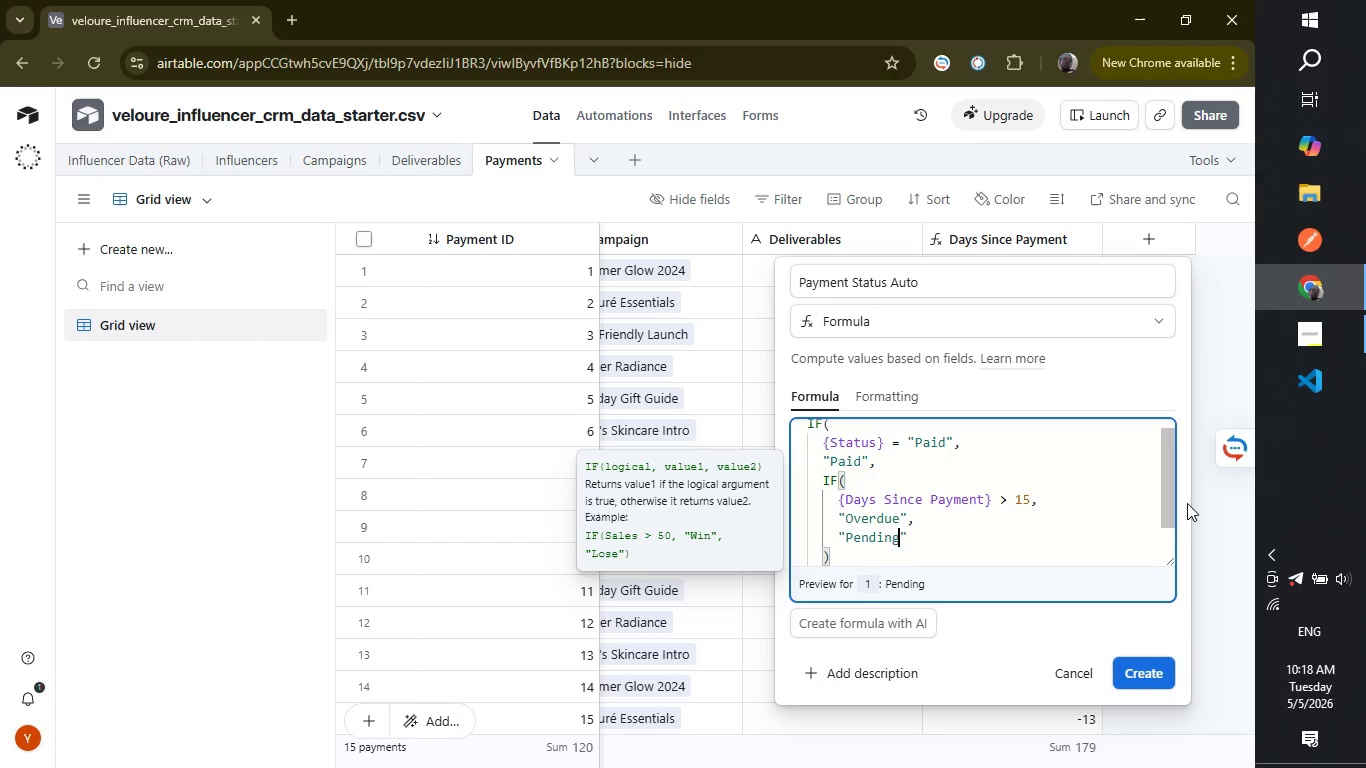 
left_click_drag(start_coordinate=[1167, 490], to_coordinate=[1159, 529])
 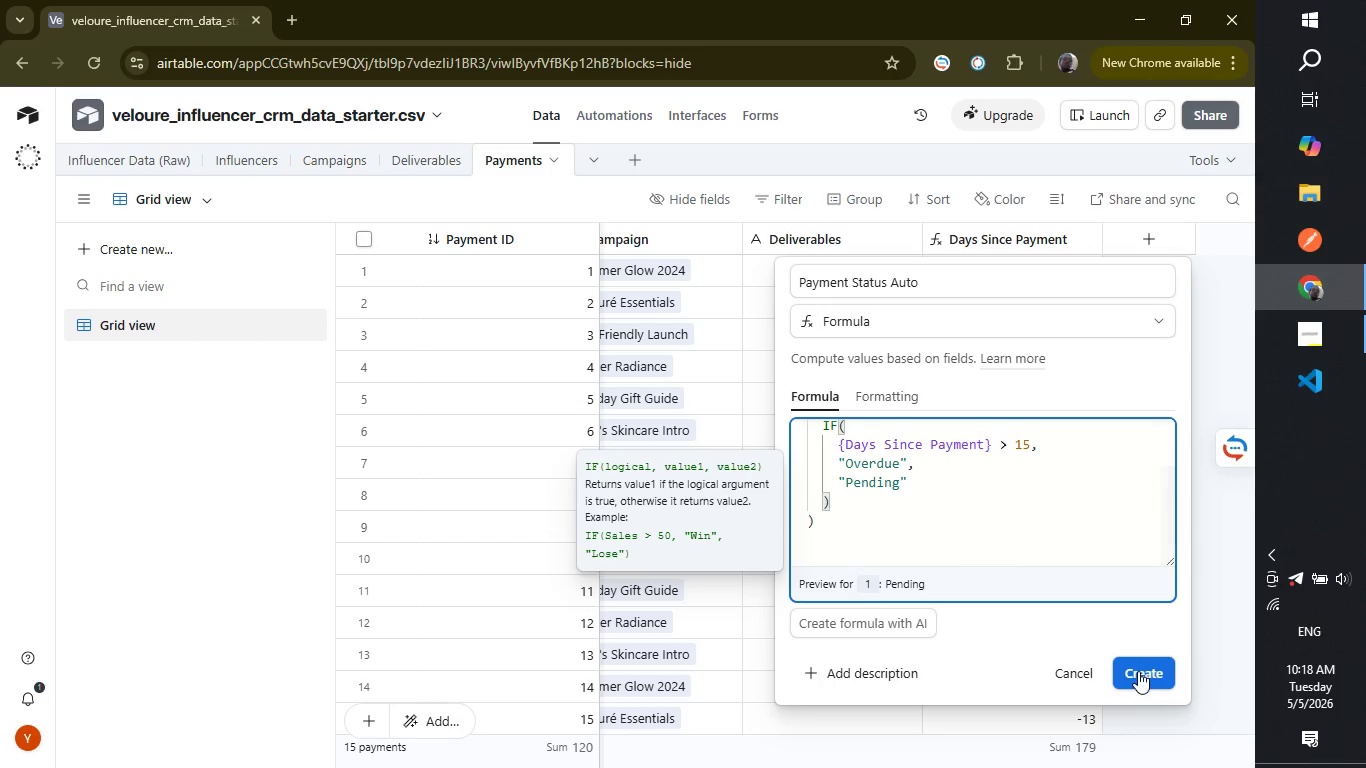 
left_click([1138, 671])
 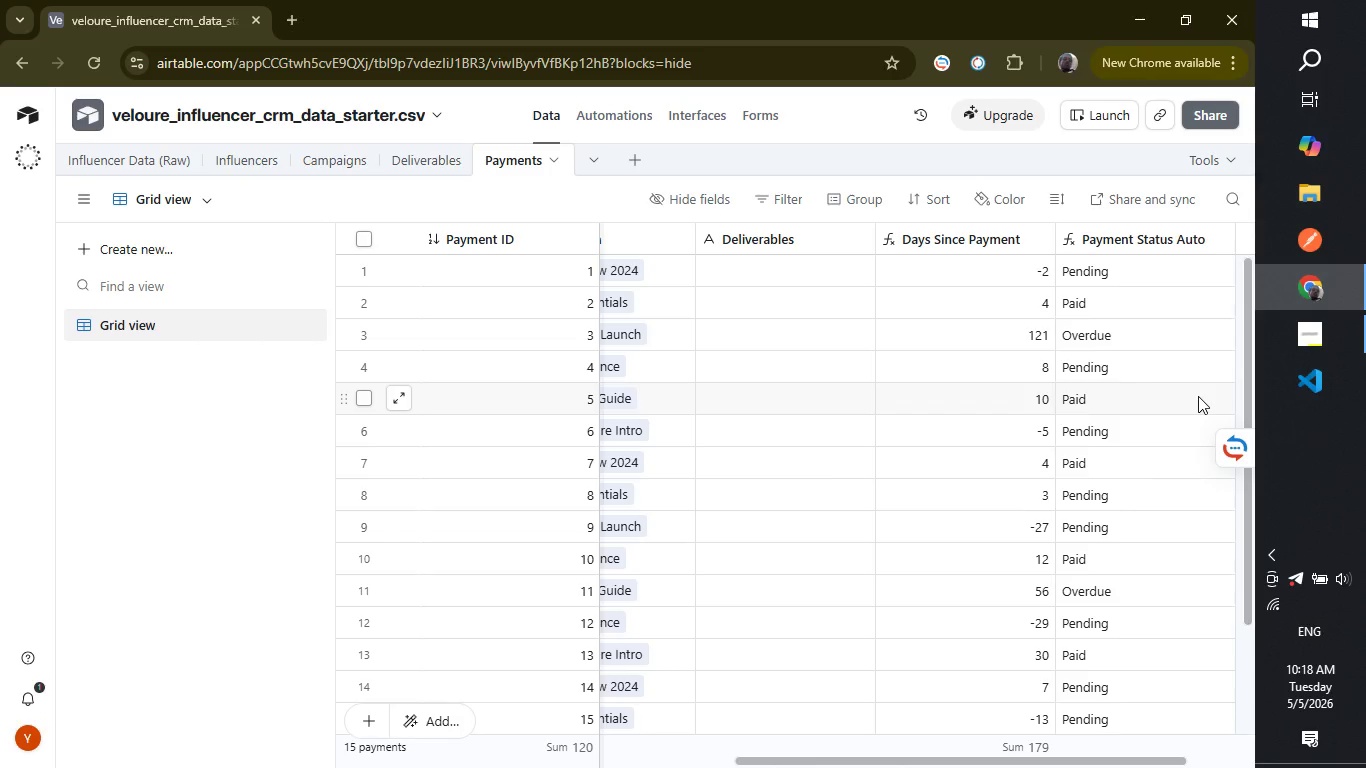 
wait(16.45)
 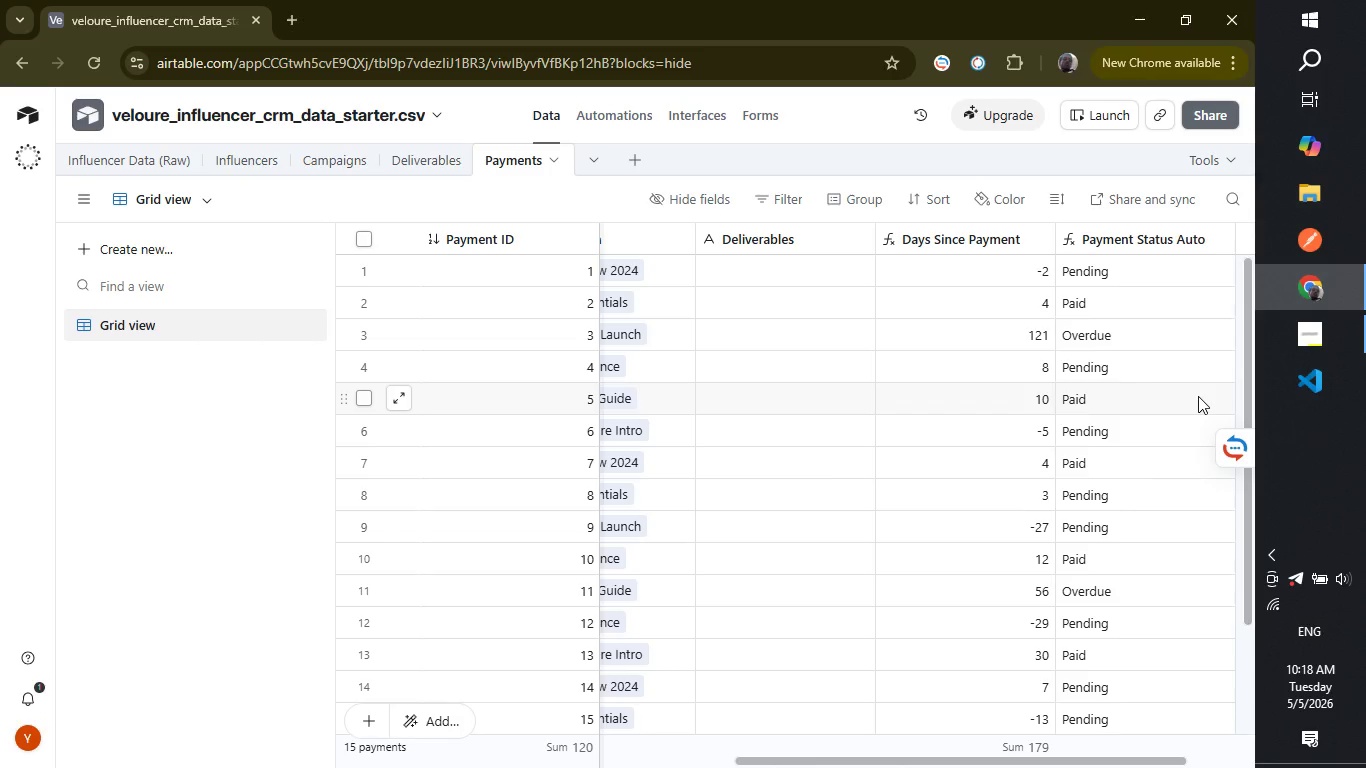 
left_click([431, 156])
 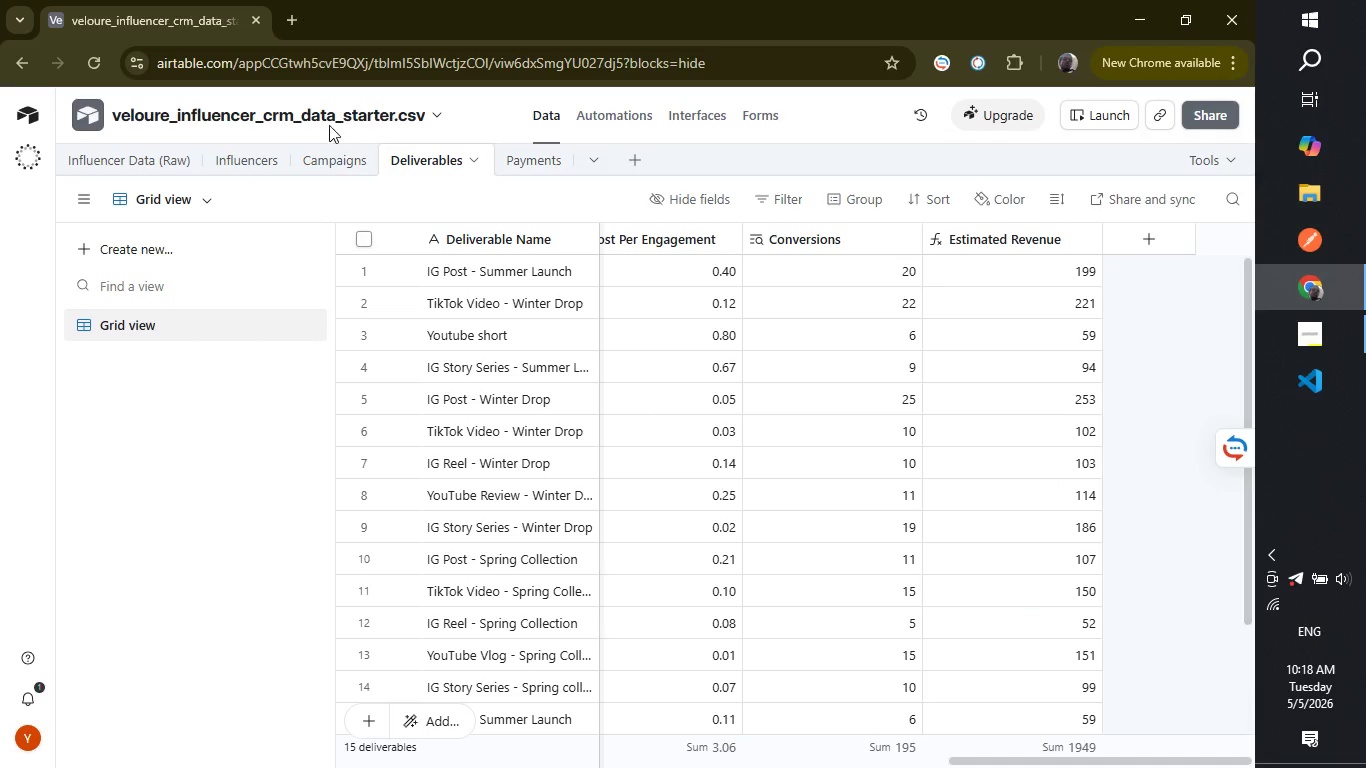 
left_click([332, 162])
 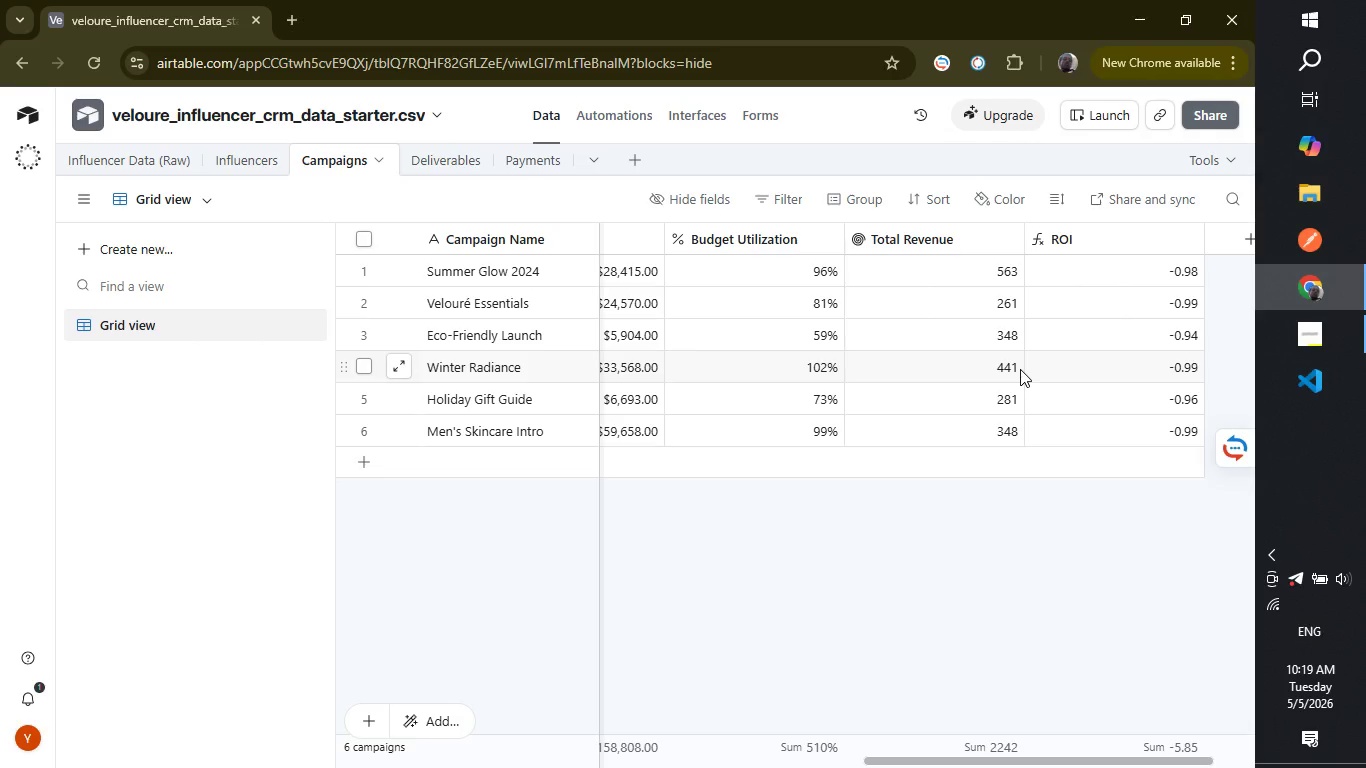 
wait(59.95)
 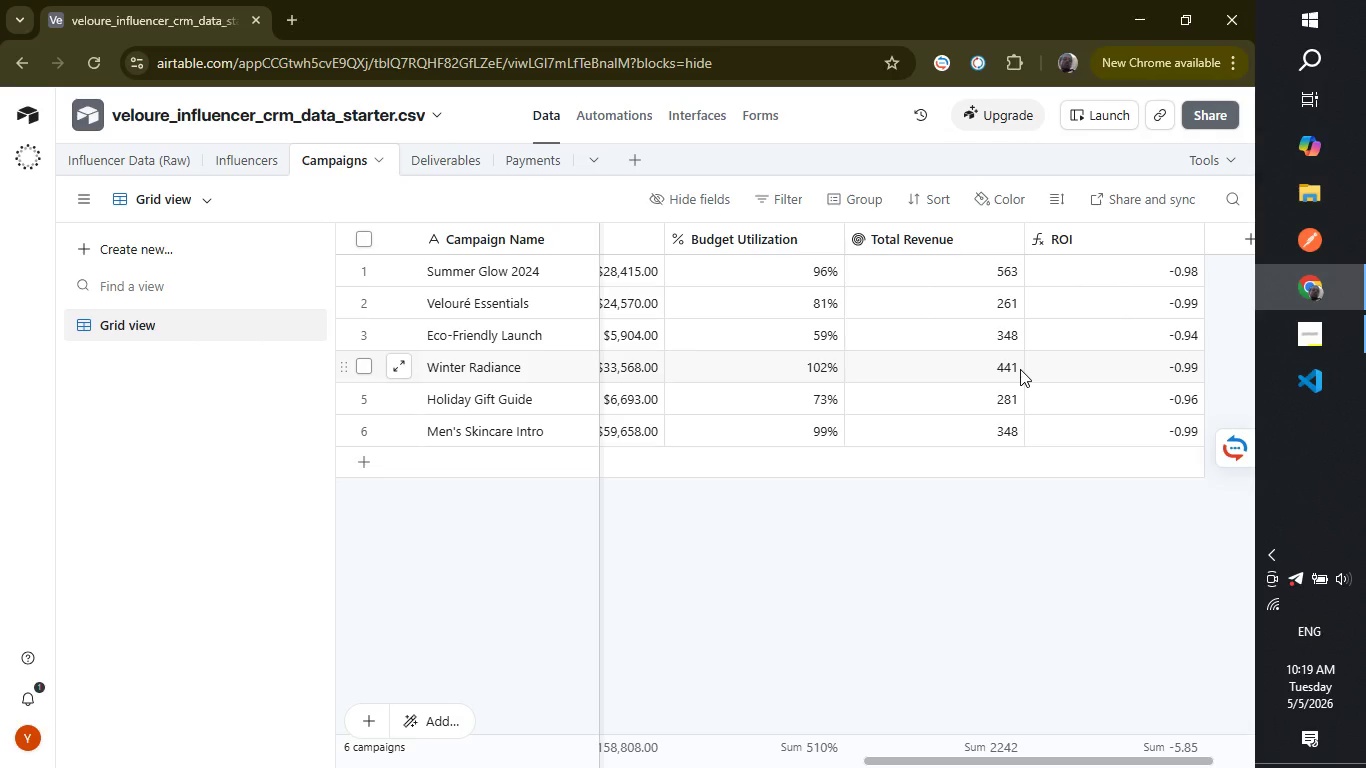 
left_click([440, 152])
 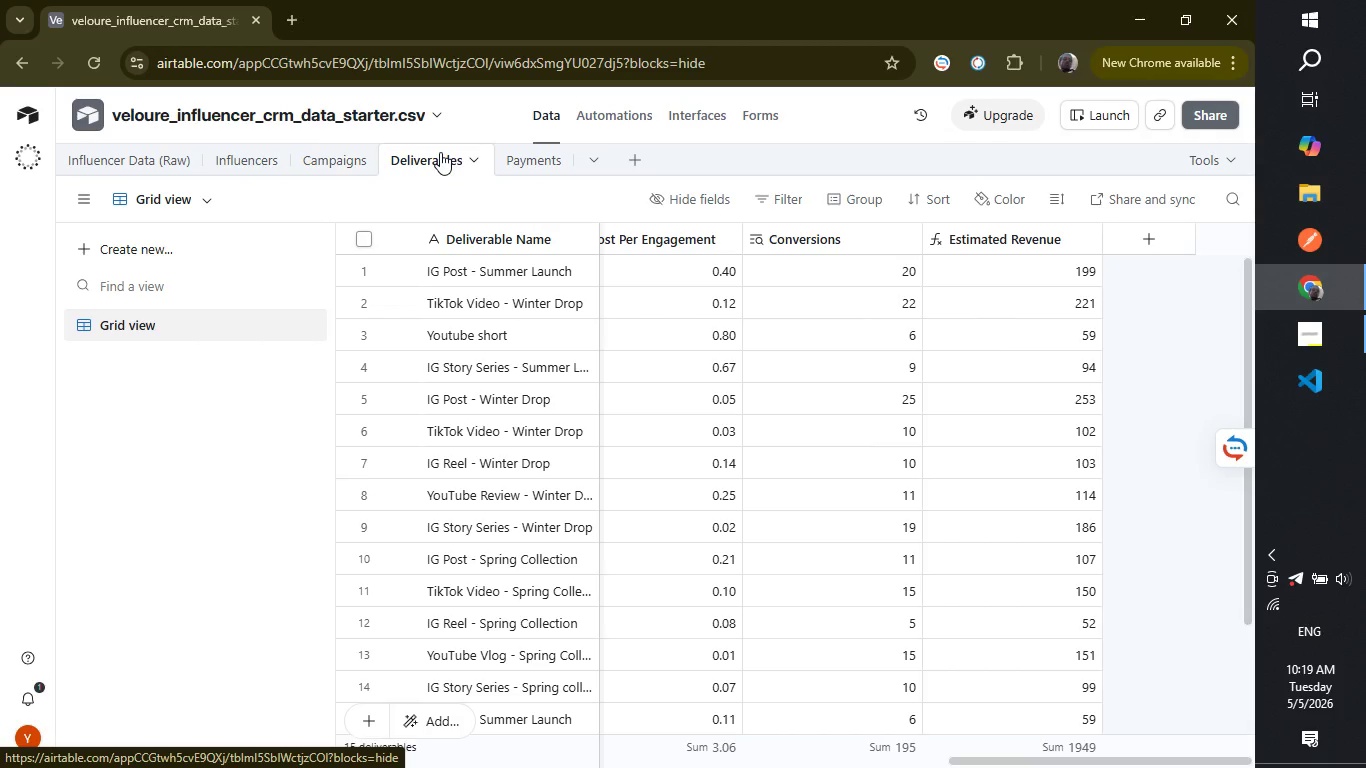 
wait(8.23)
 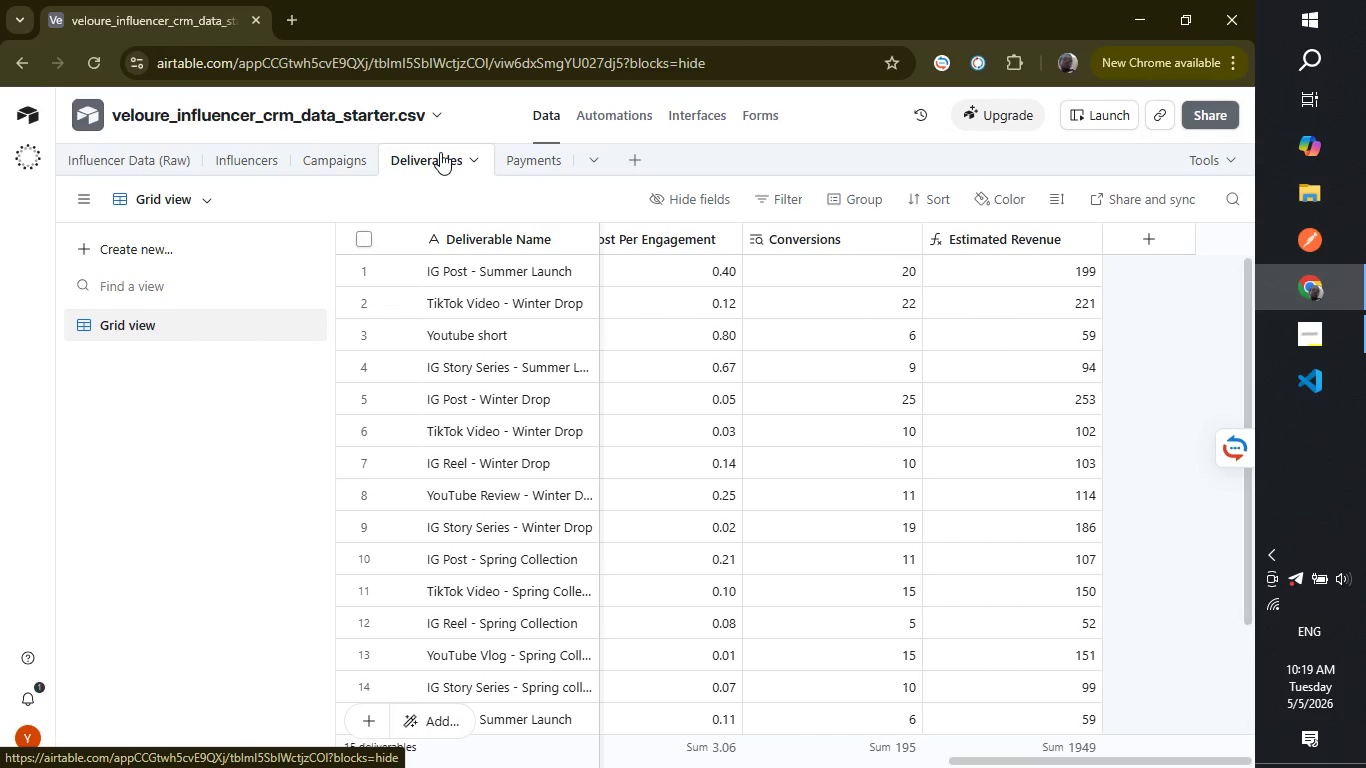 
left_click_drag(start_coordinate=[1000, 757], to_coordinate=[1136, 725])
 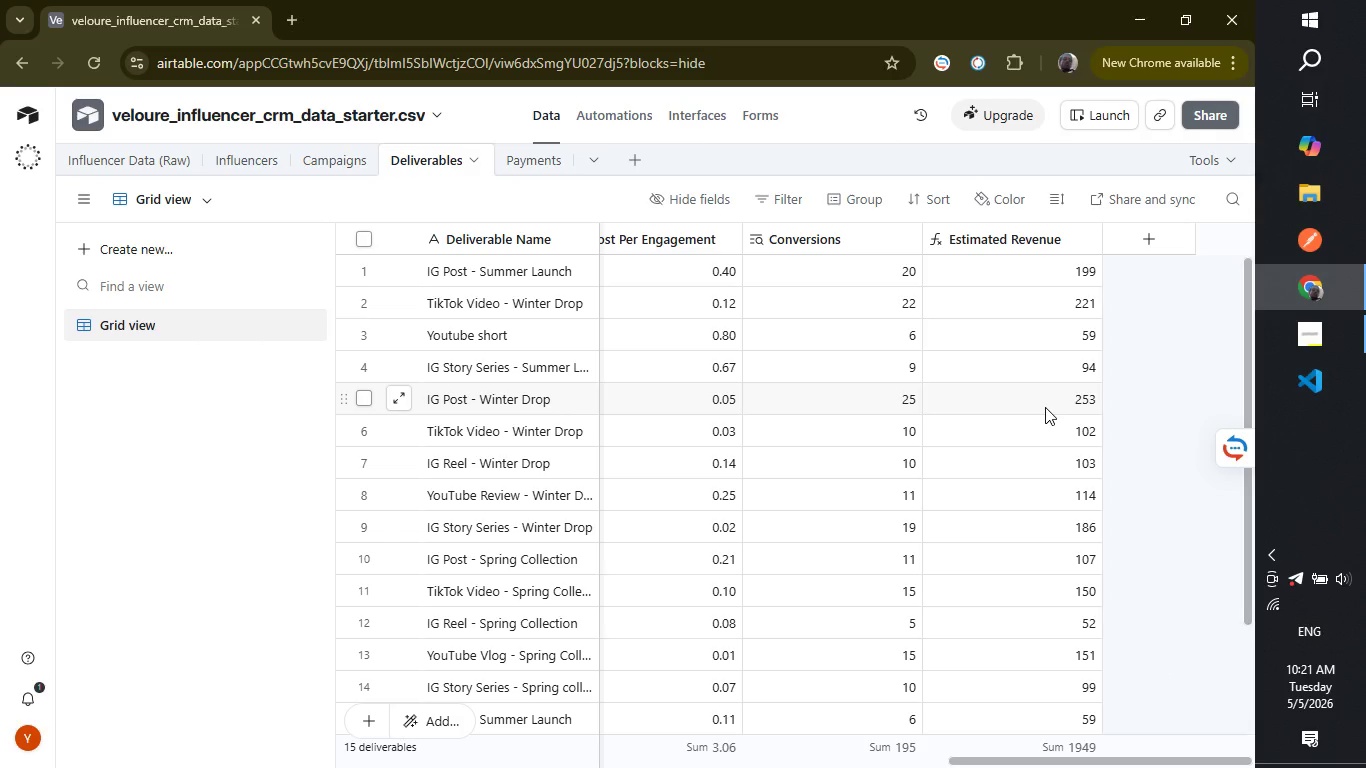 
wait(99.45)
 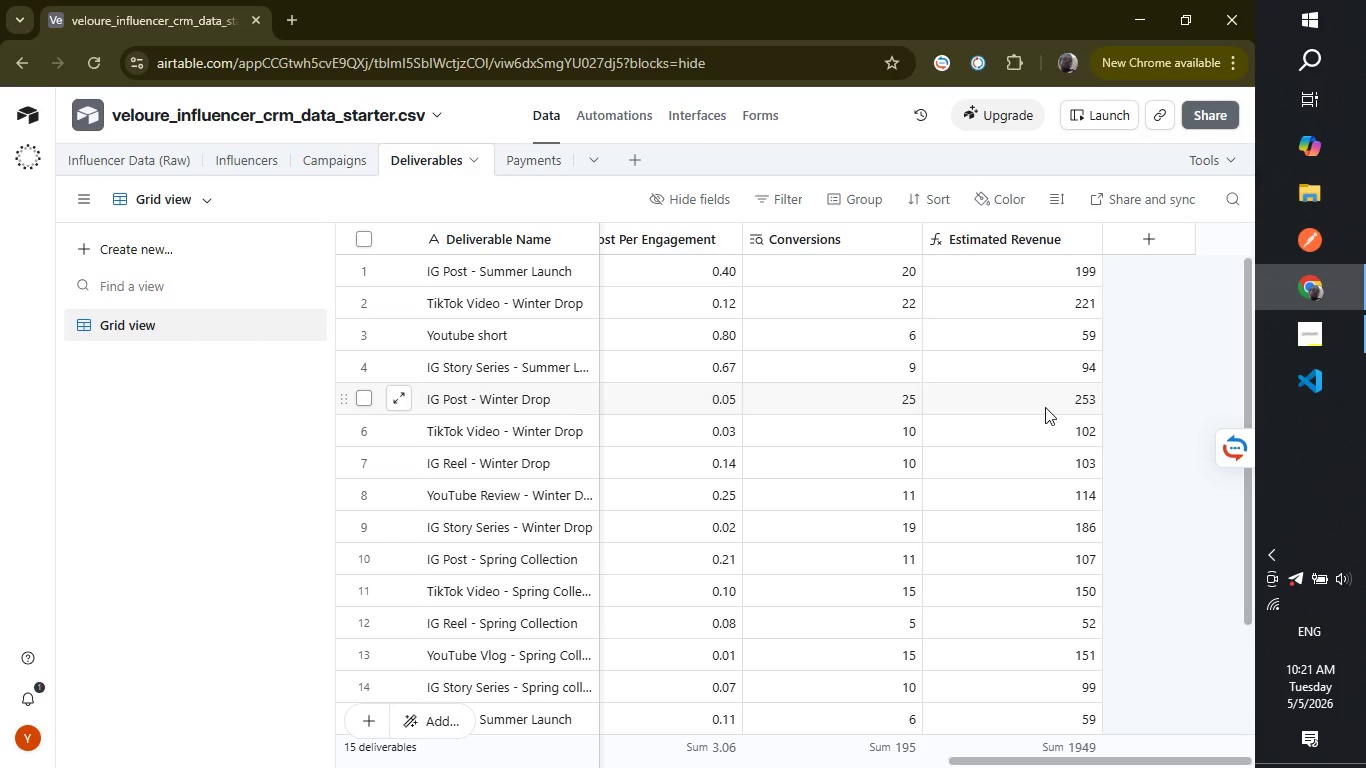 
left_click([349, 160])
 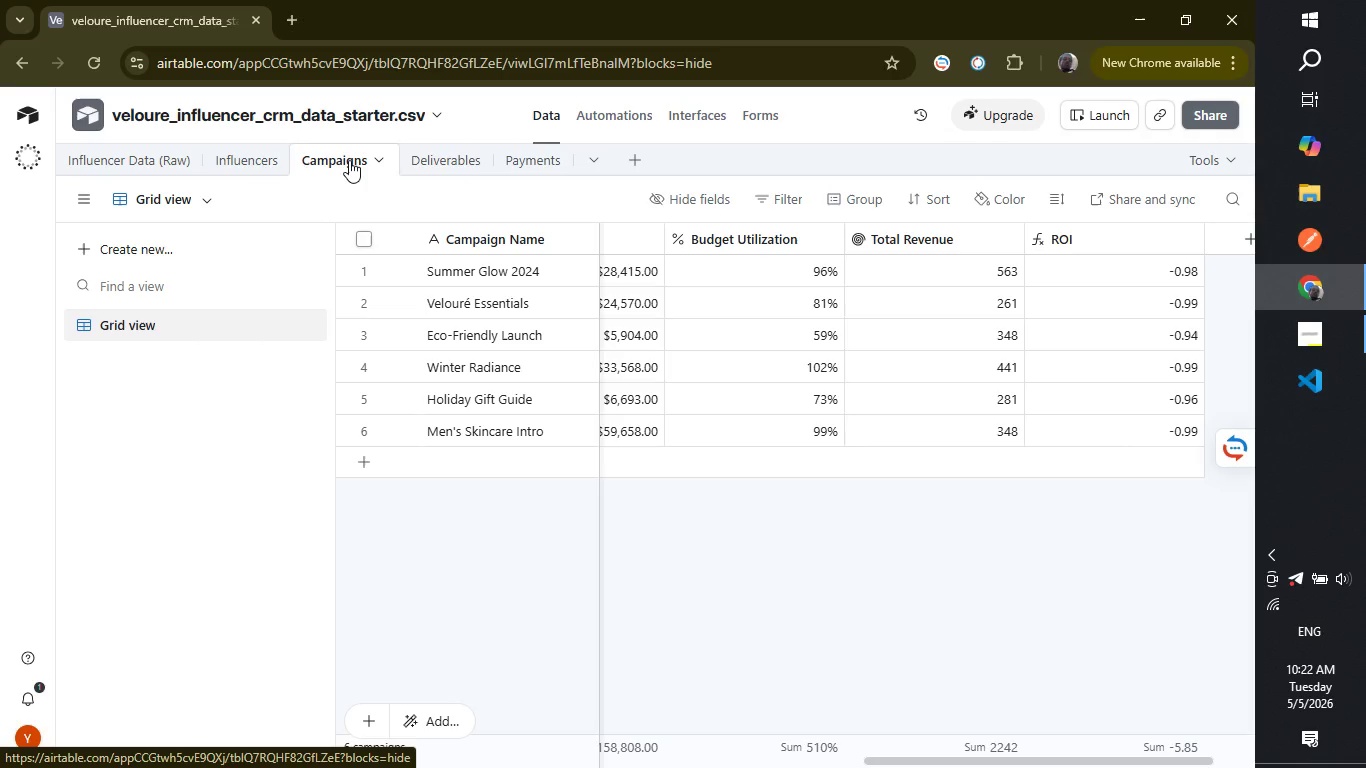 
wait(26.51)
 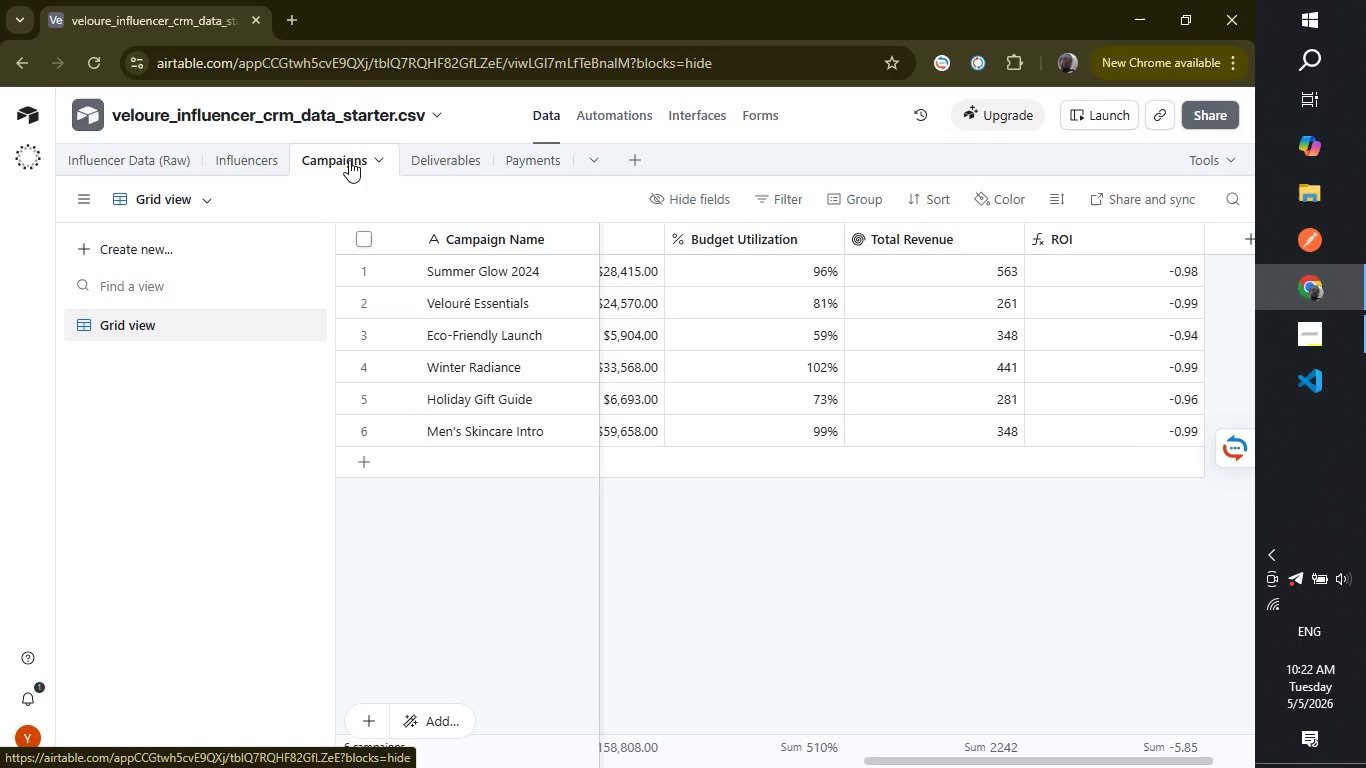 
left_click([451, 147])
 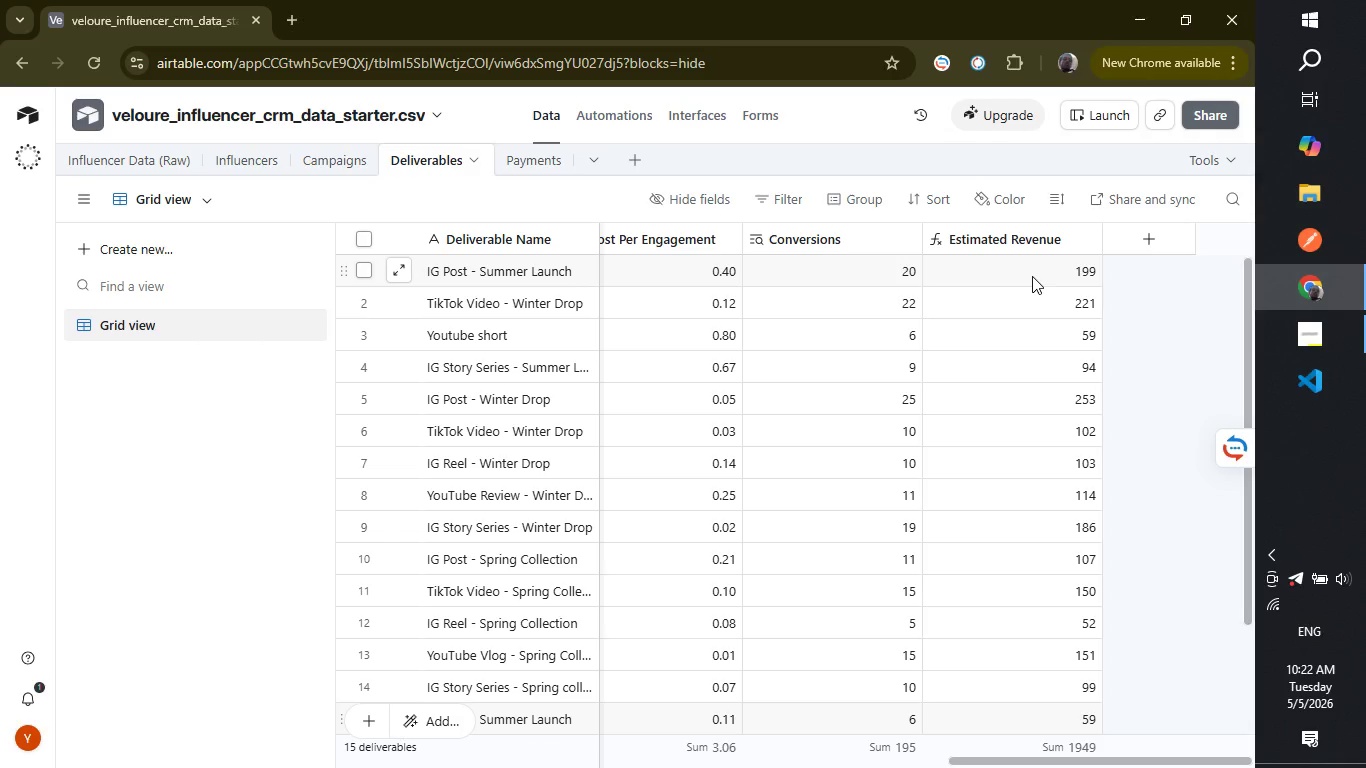 
wait(5.49)
 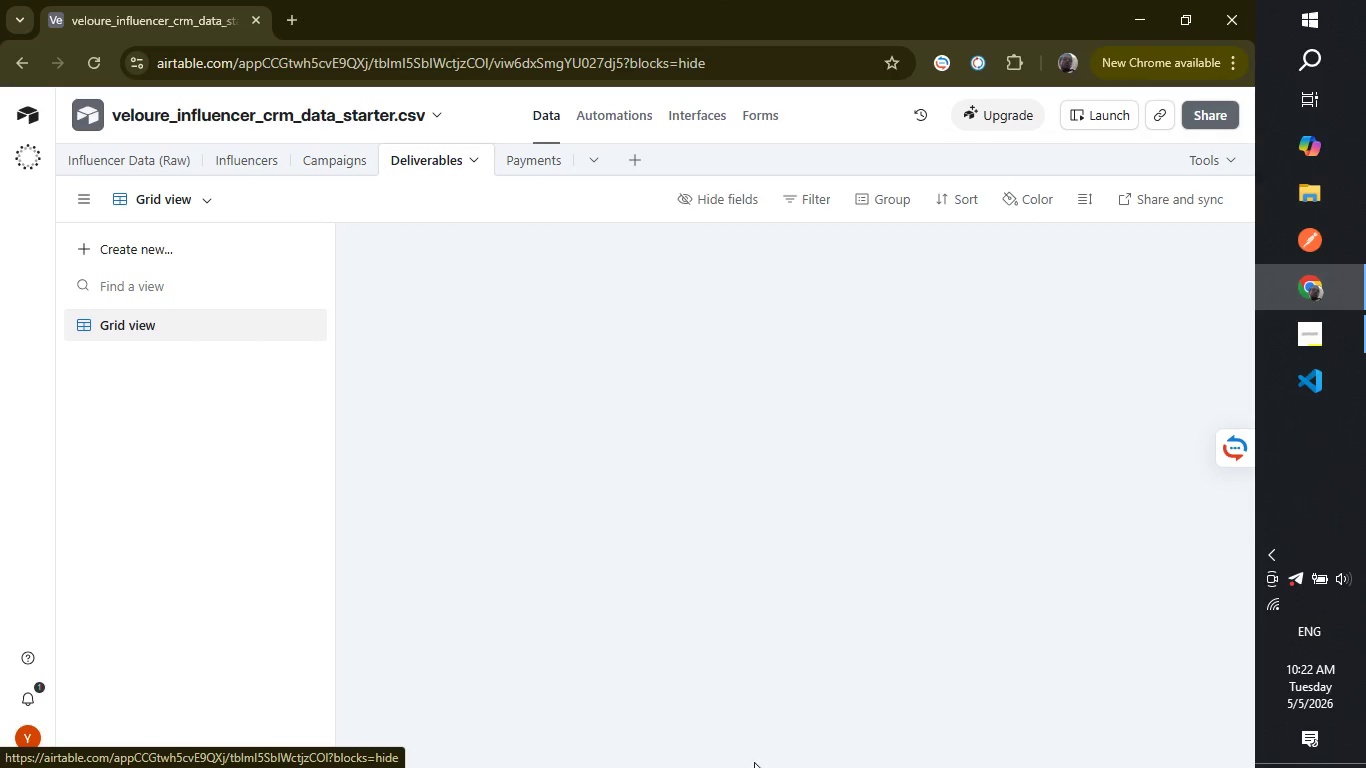 
double_click([1032, 243])
 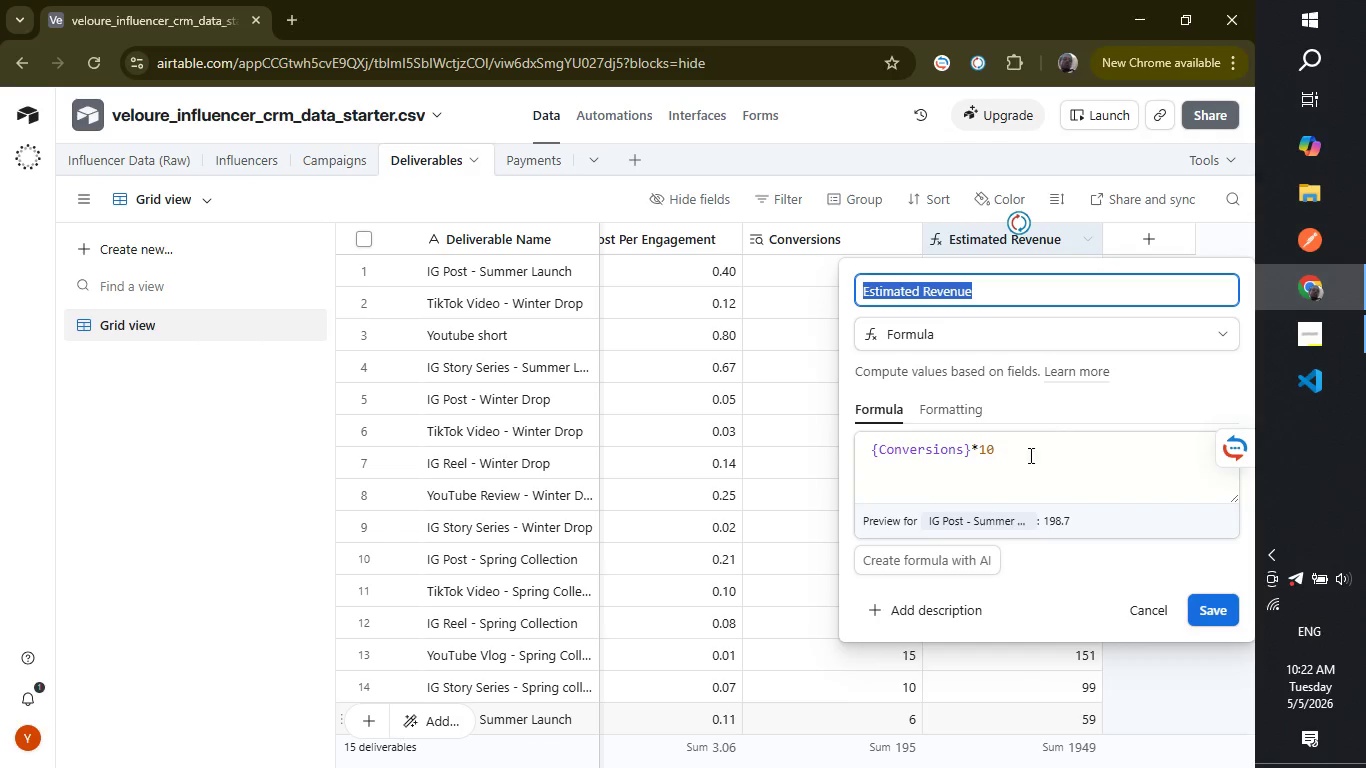 
left_click([1017, 455])
 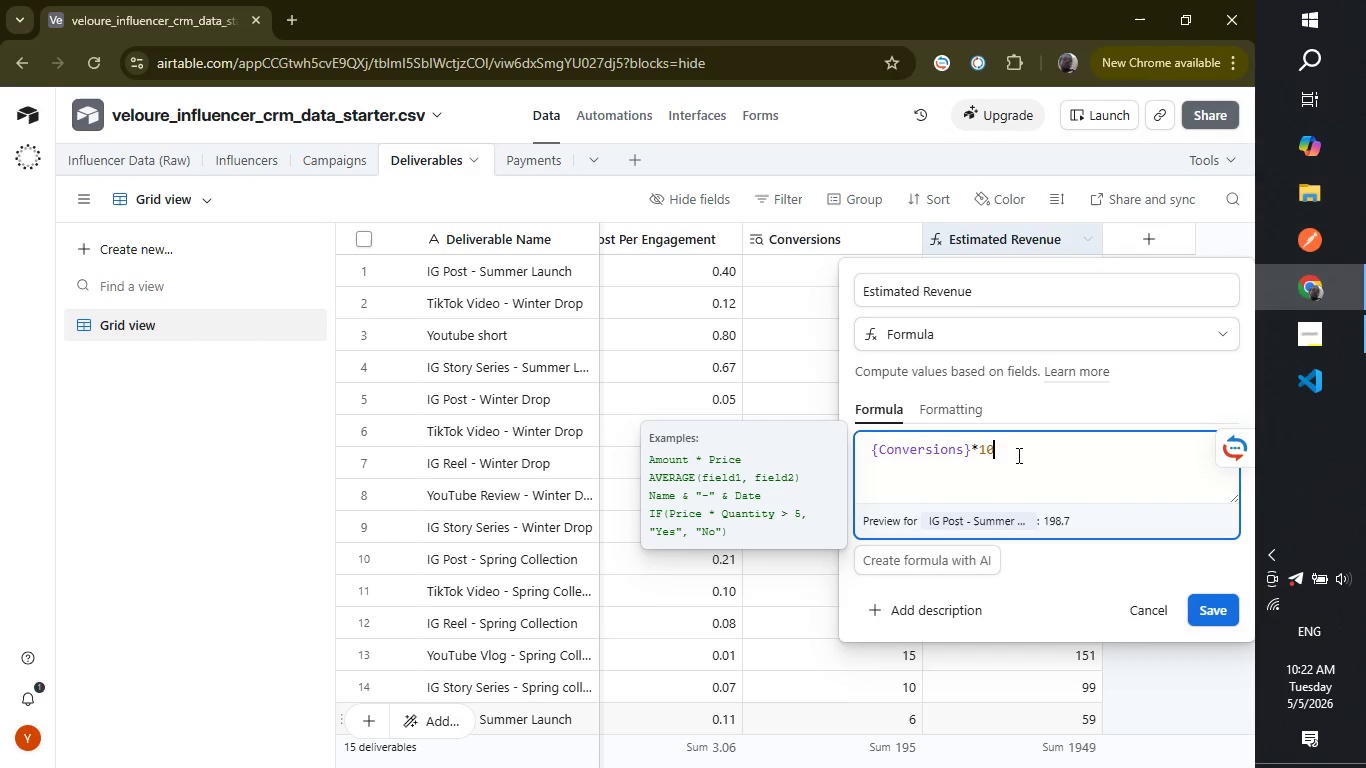 
key(0)
 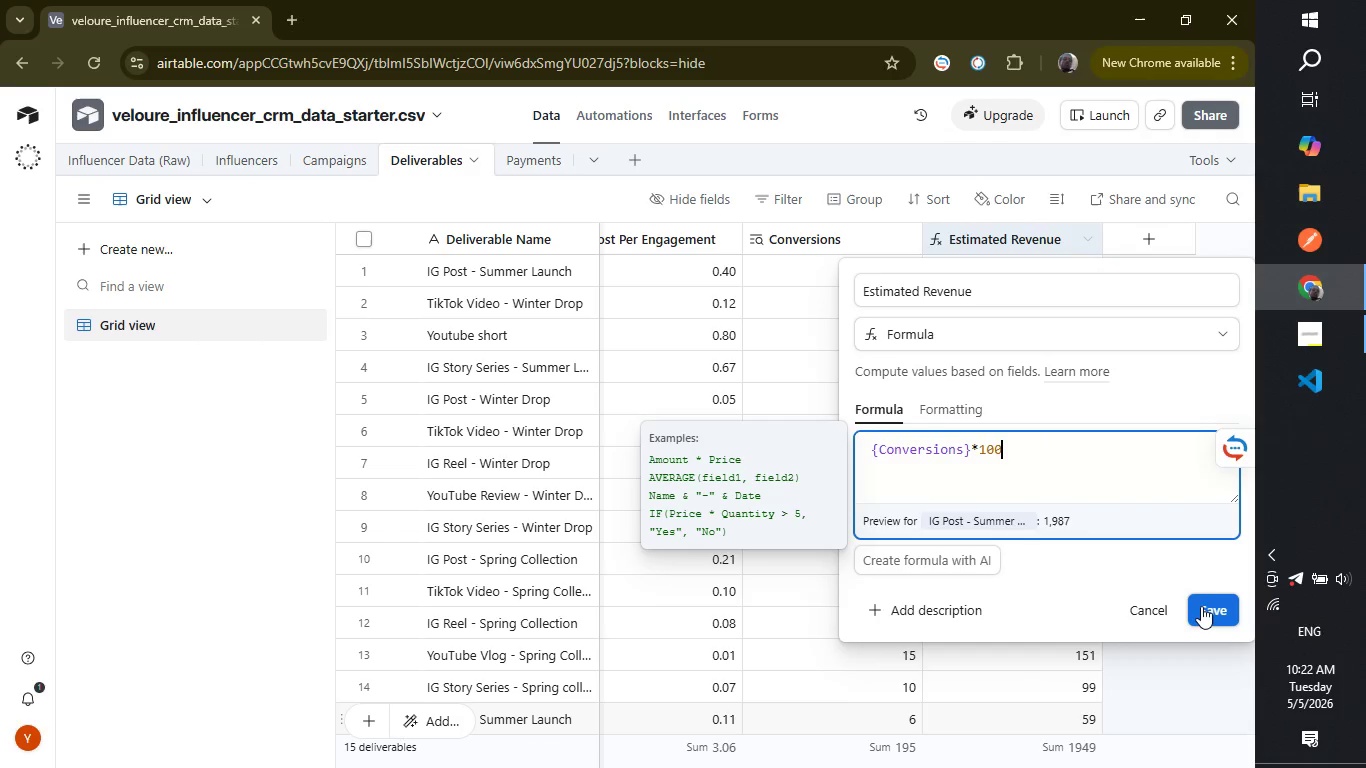 
left_click([1201, 606])
 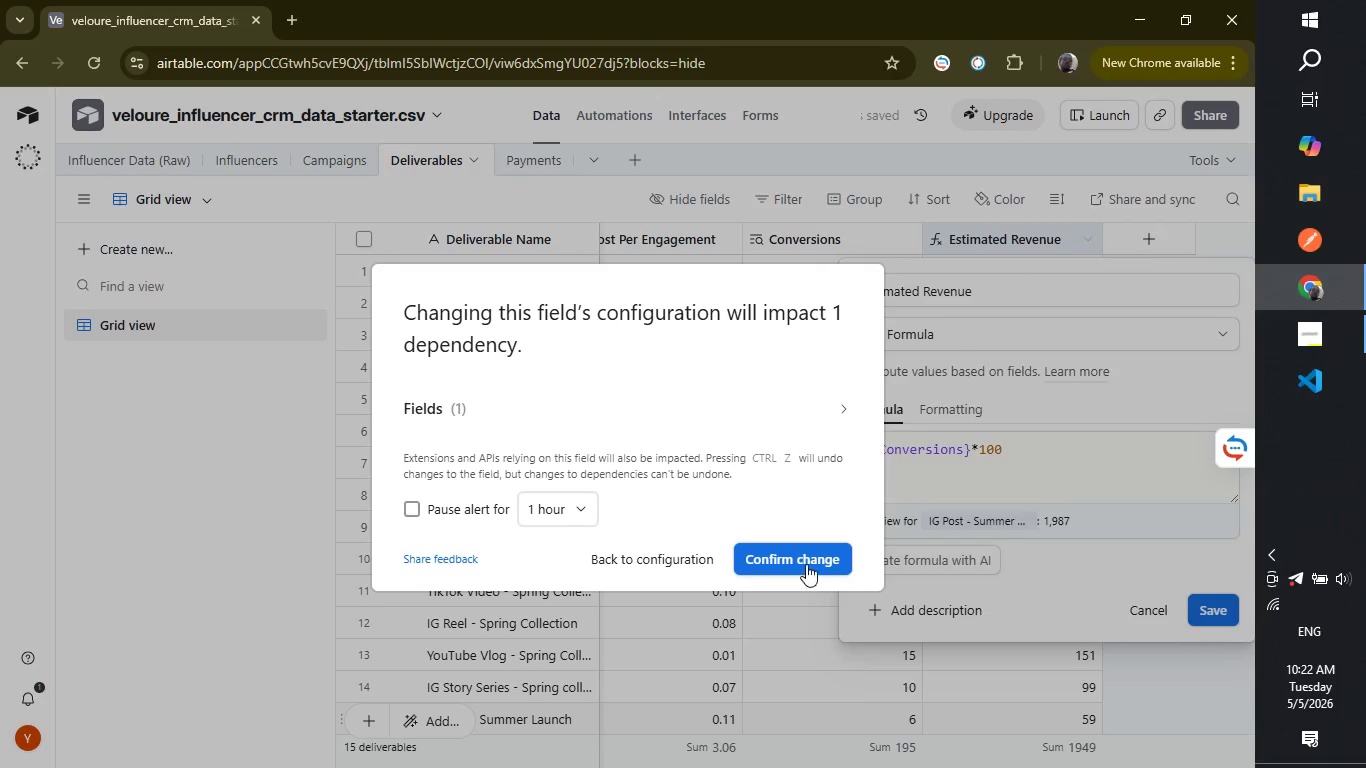 
left_click([810, 556])
 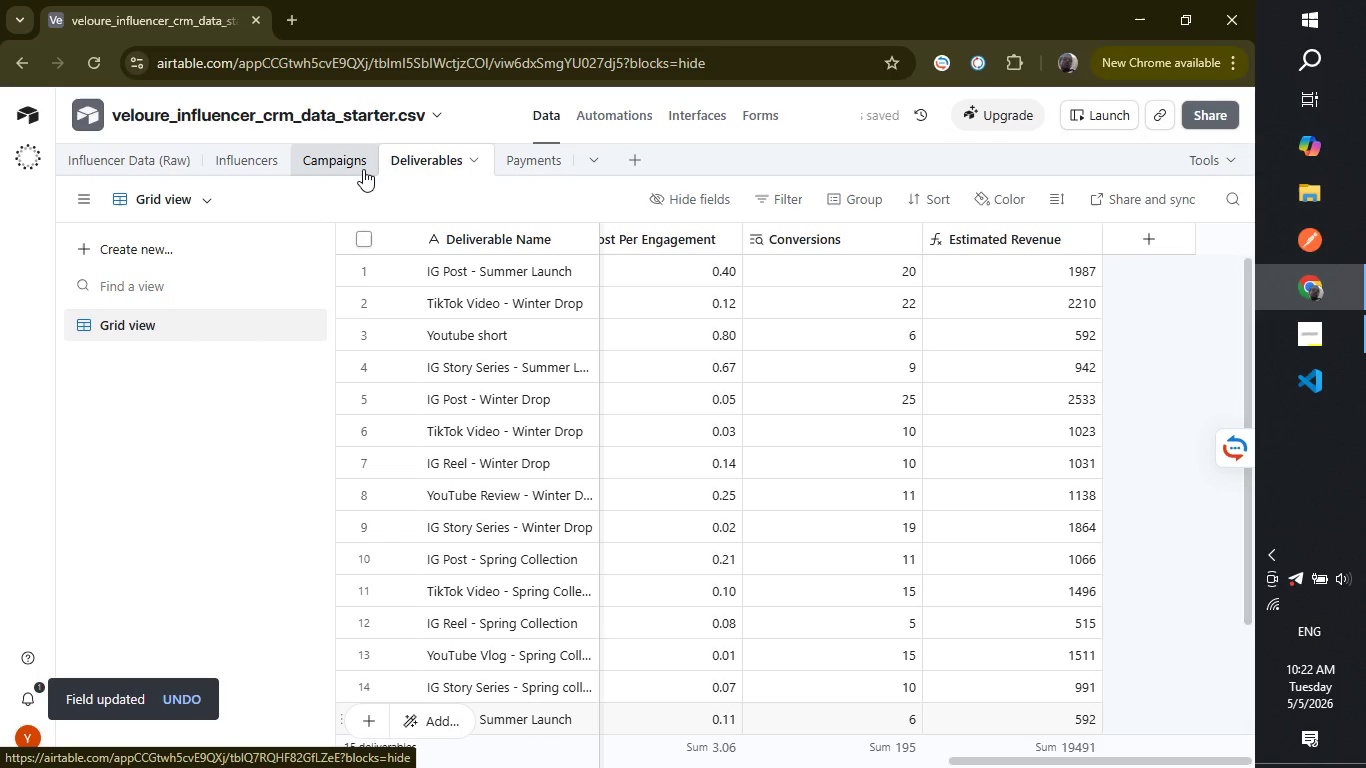 
wait(7.33)
 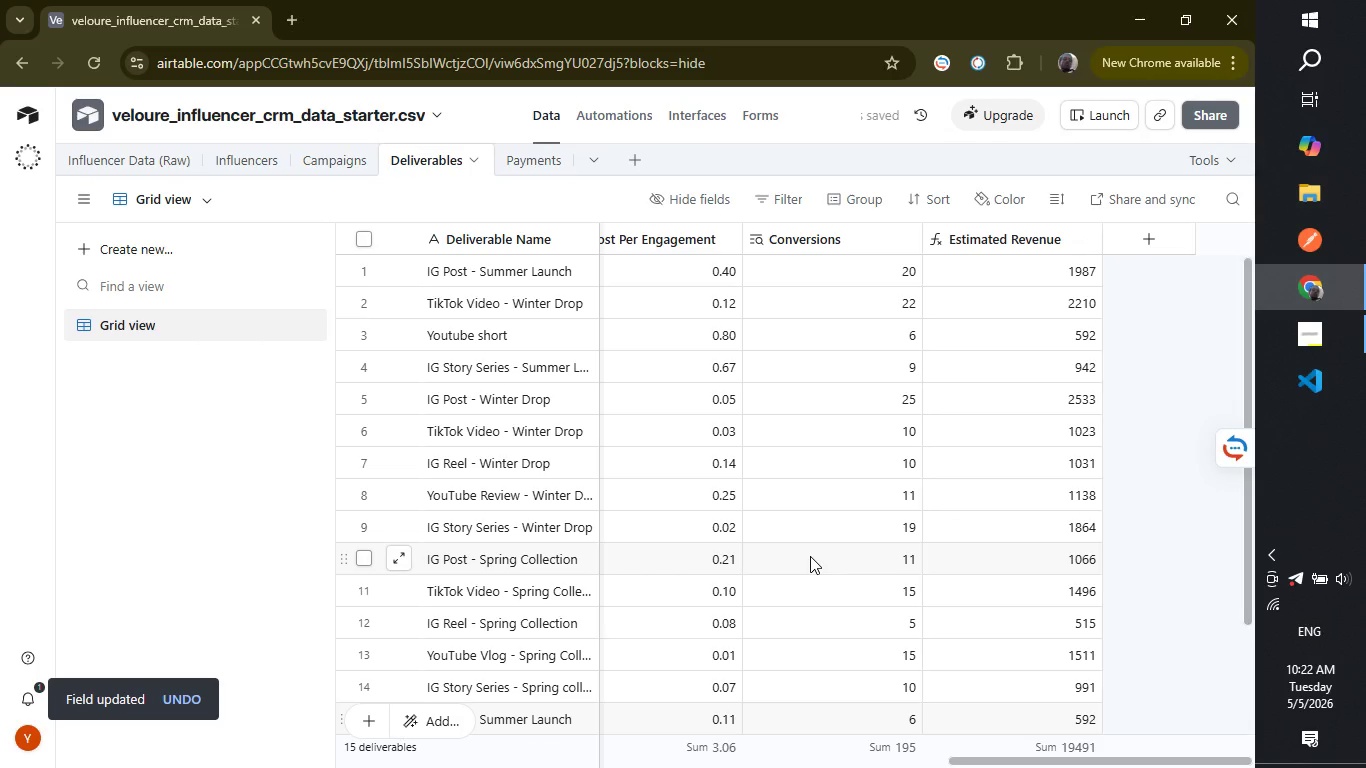 
left_click([367, 169])
 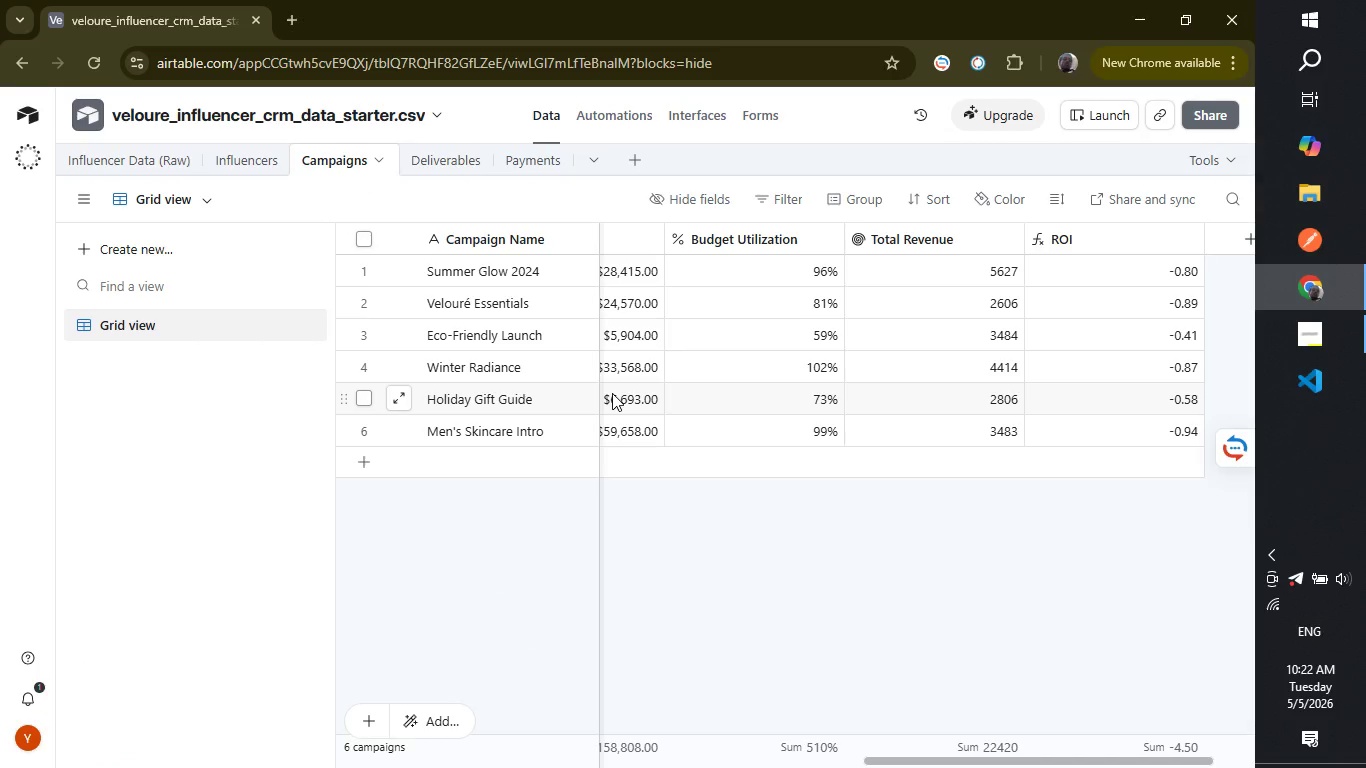 
wait(7.23)
 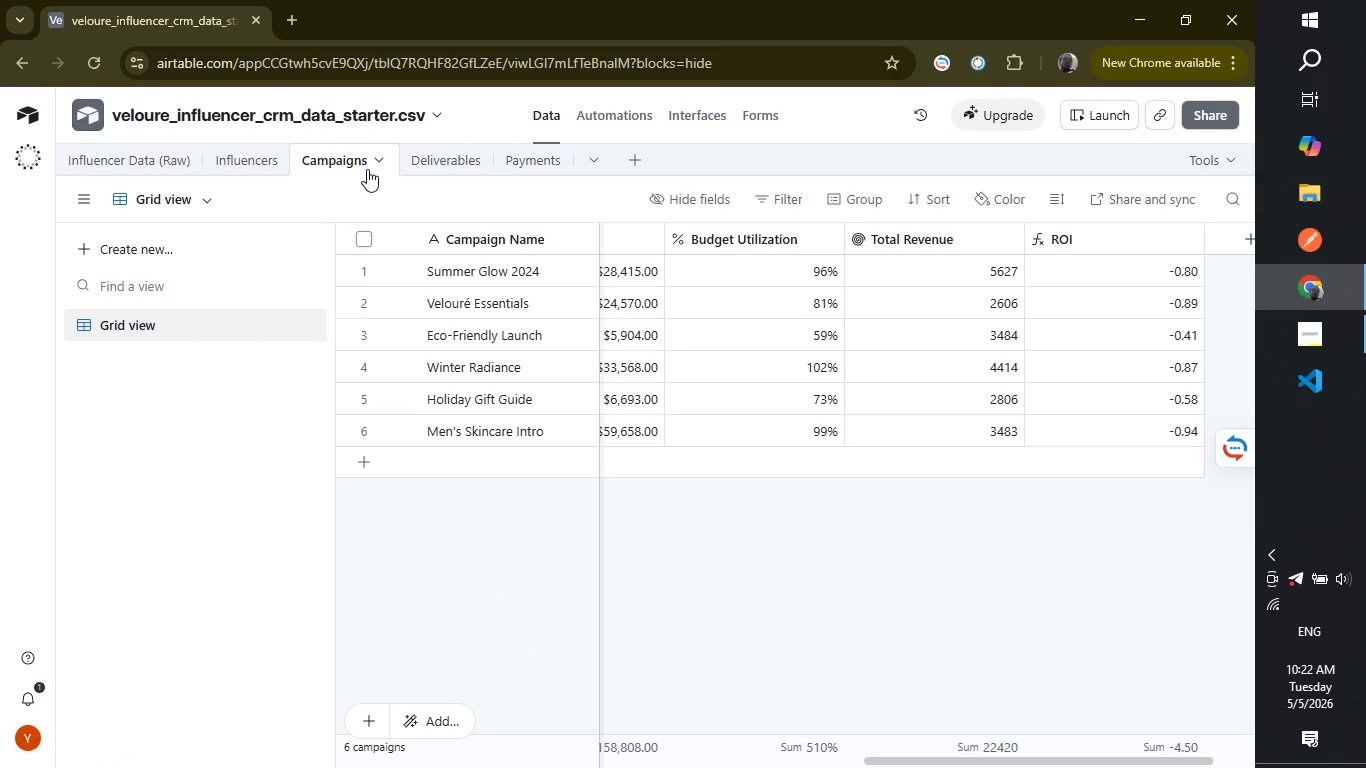 
left_click([460, 152])
 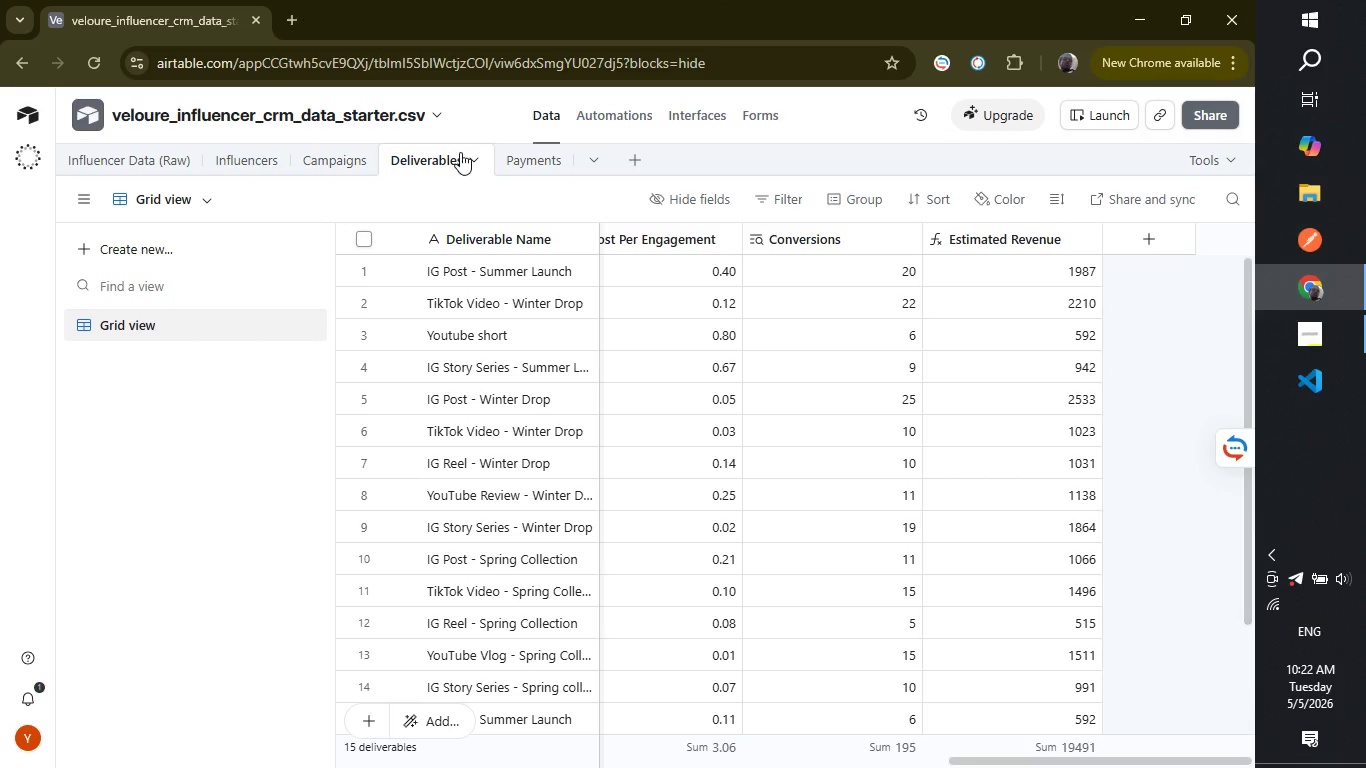 
left_click([341, 165])
 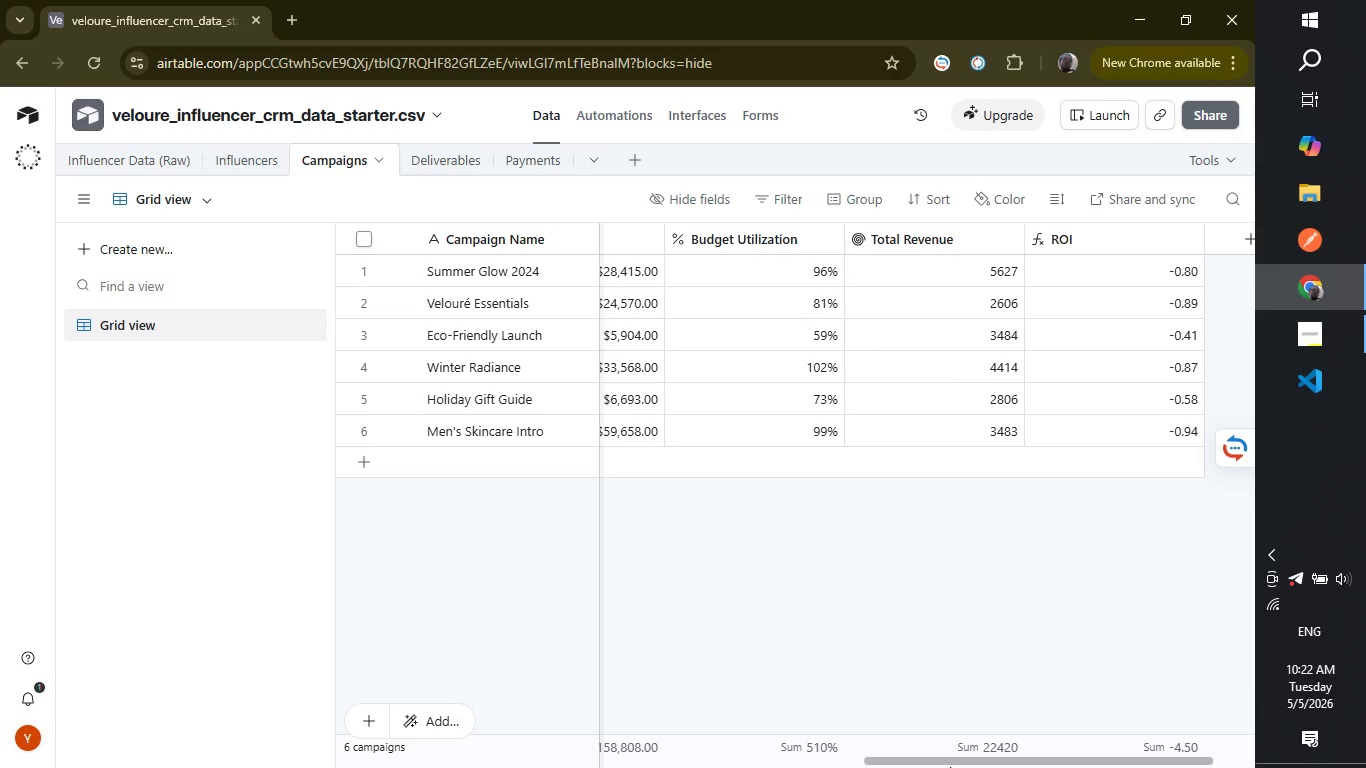 
wait(6.2)
 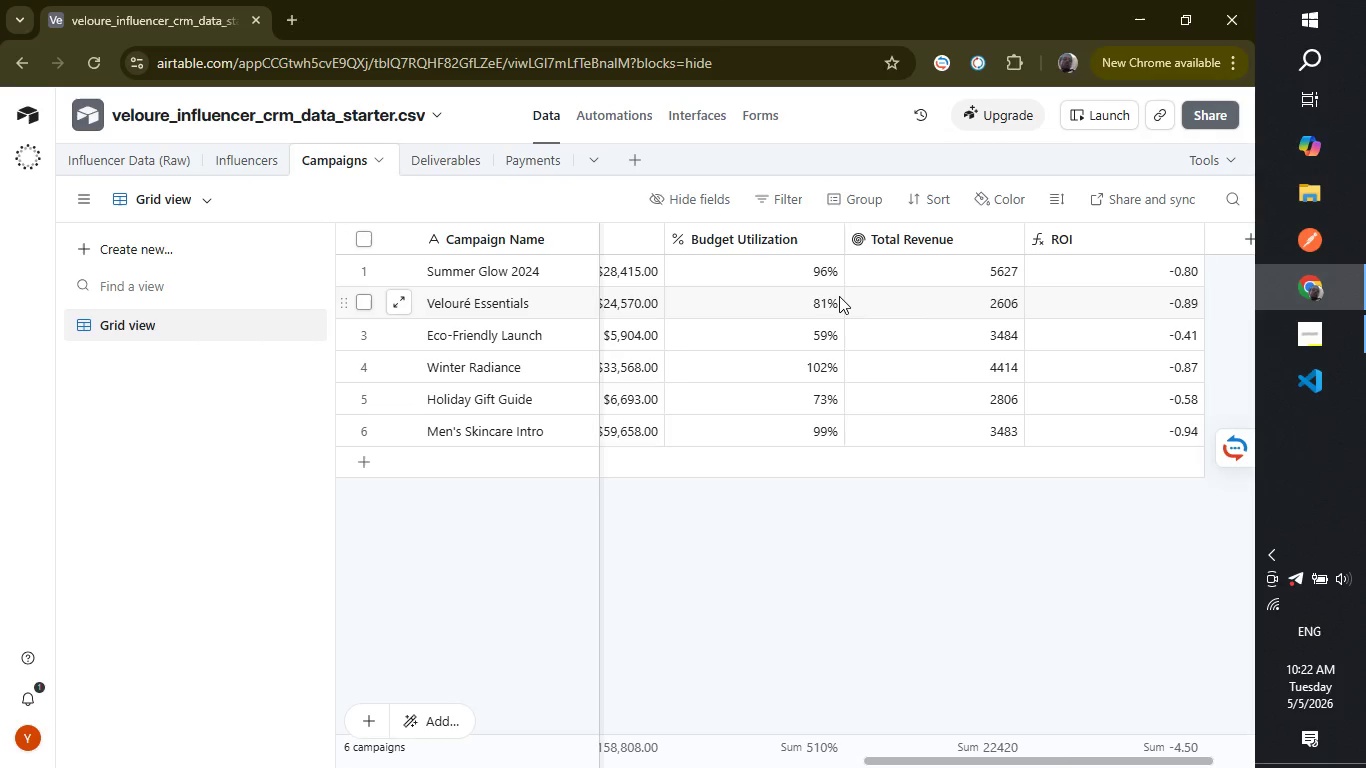 
left_click_drag(start_coordinate=[951, 761], to_coordinate=[1365, 767])
 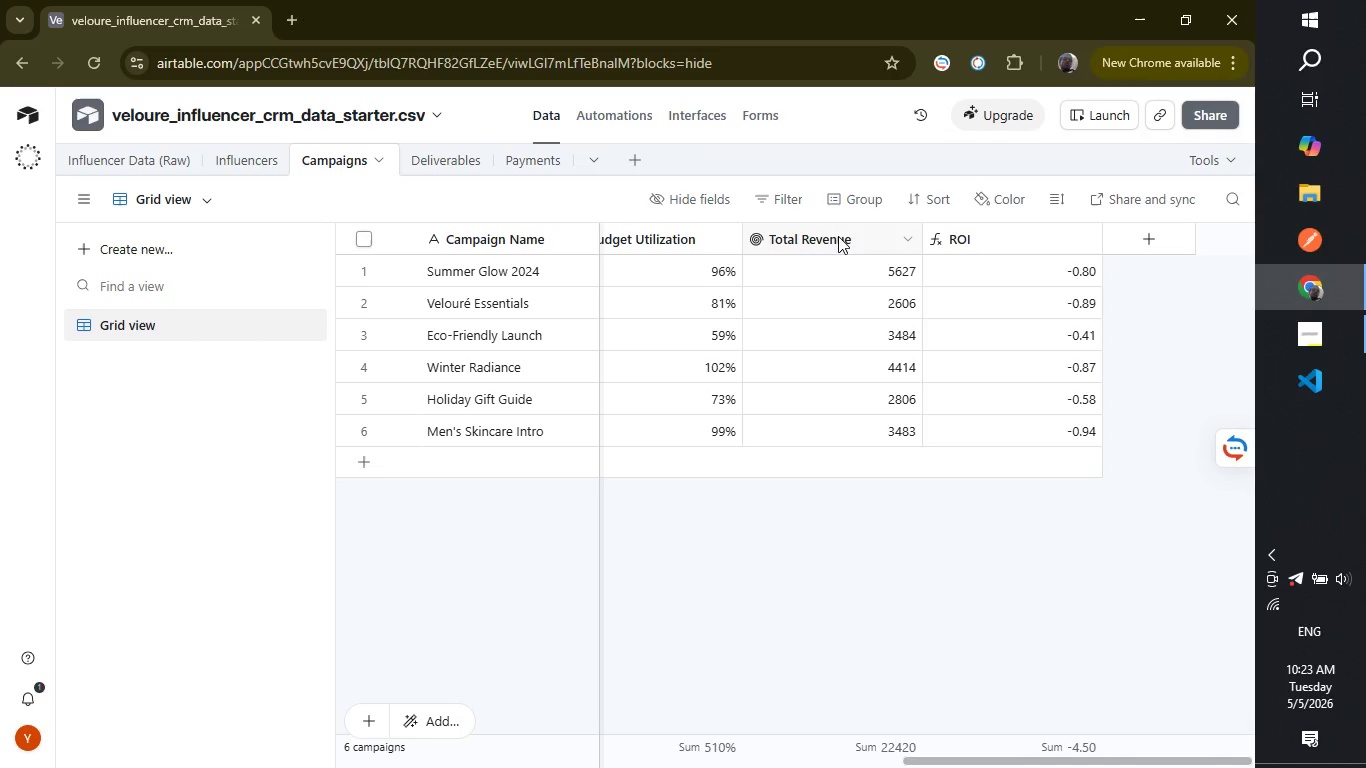 
left_click([838, 236])
 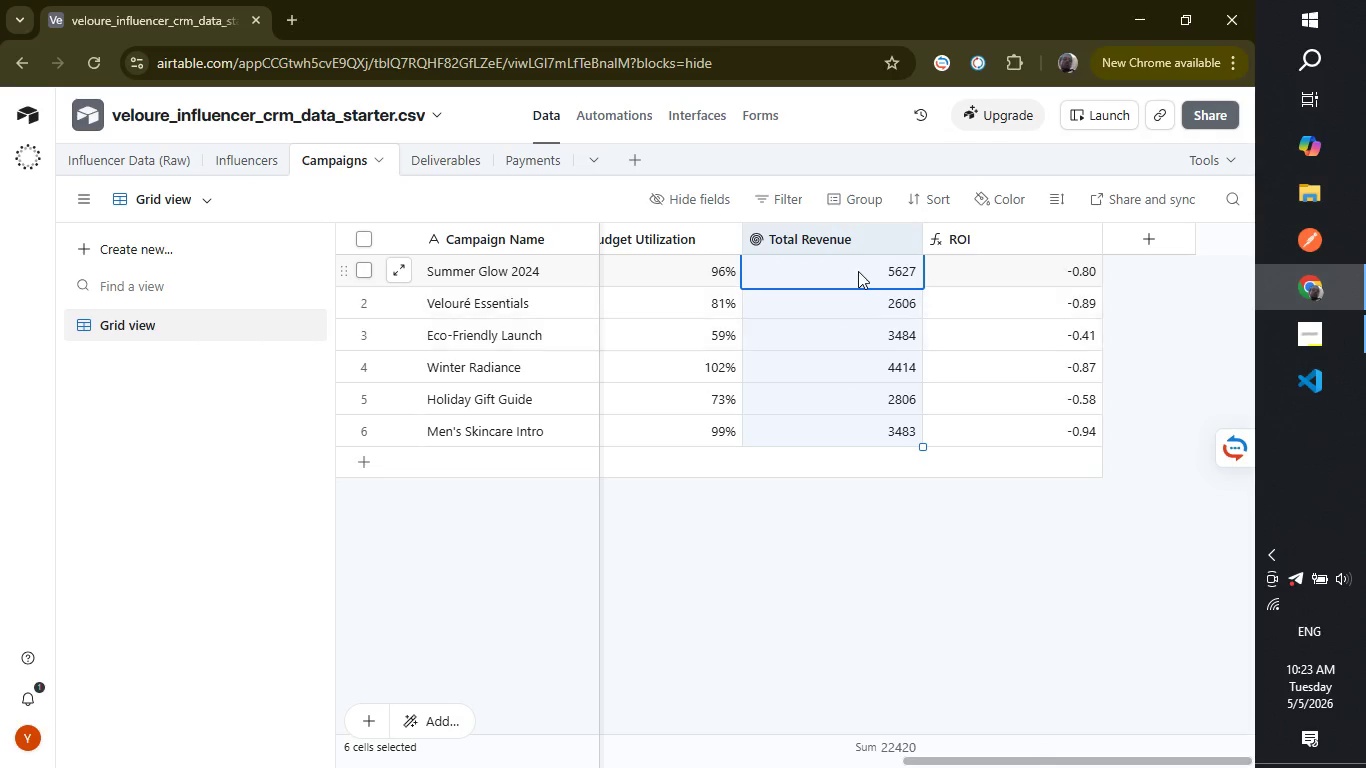 
left_click([869, 240])
 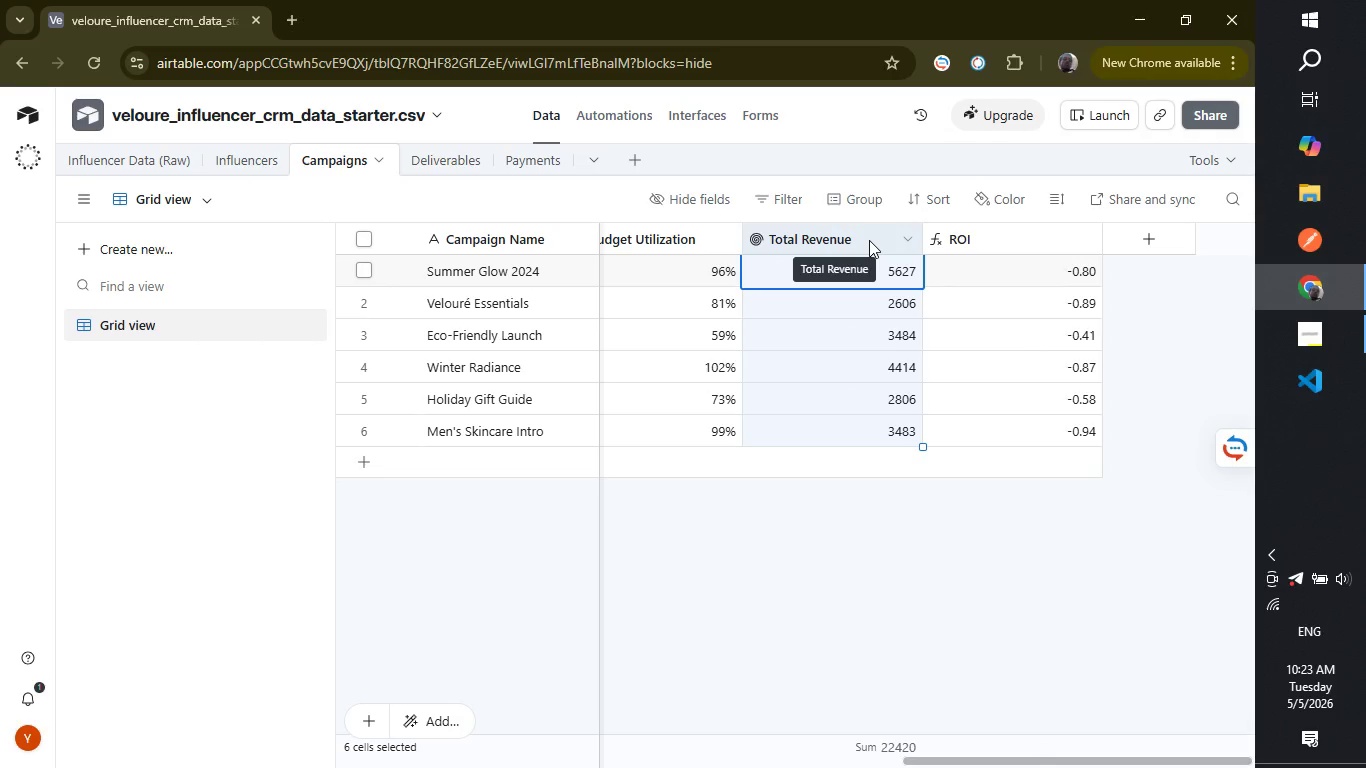 
double_click([869, 240])
 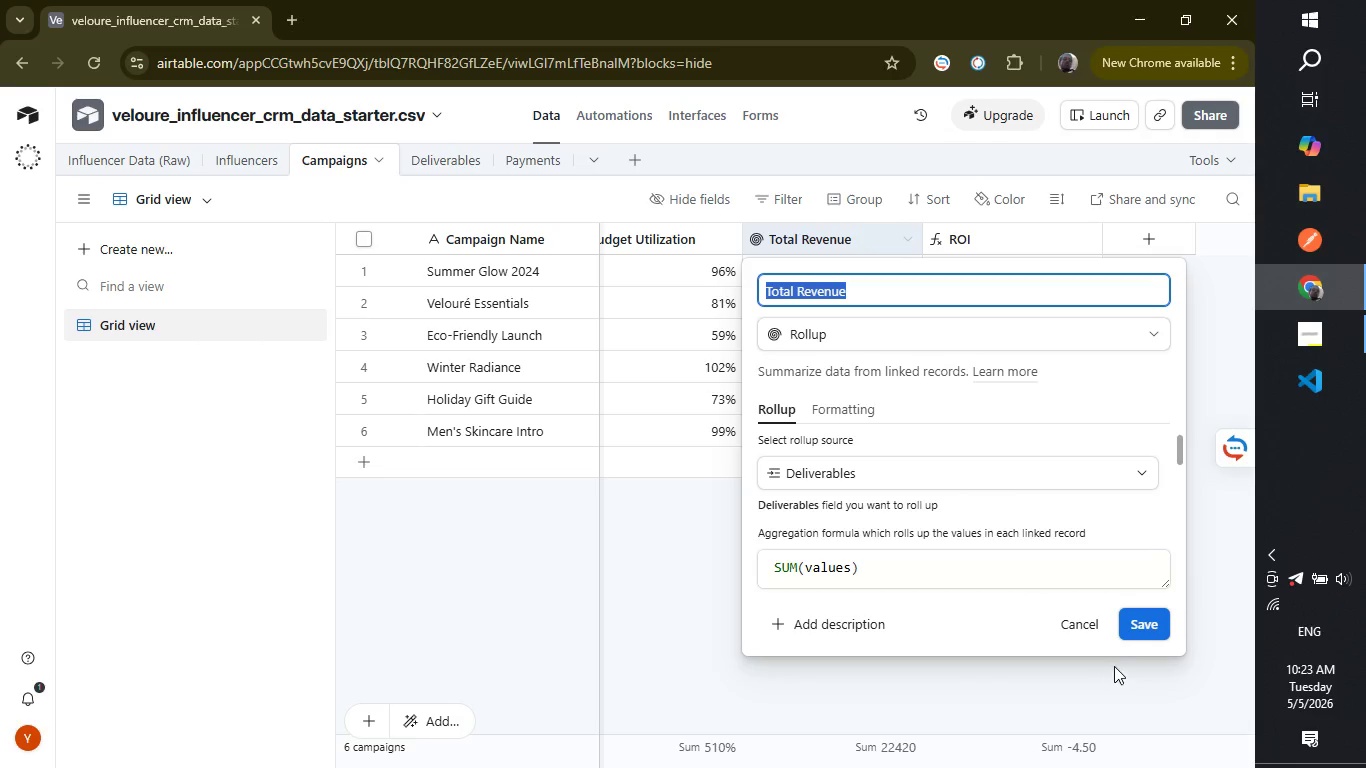 
wait(6.48)
 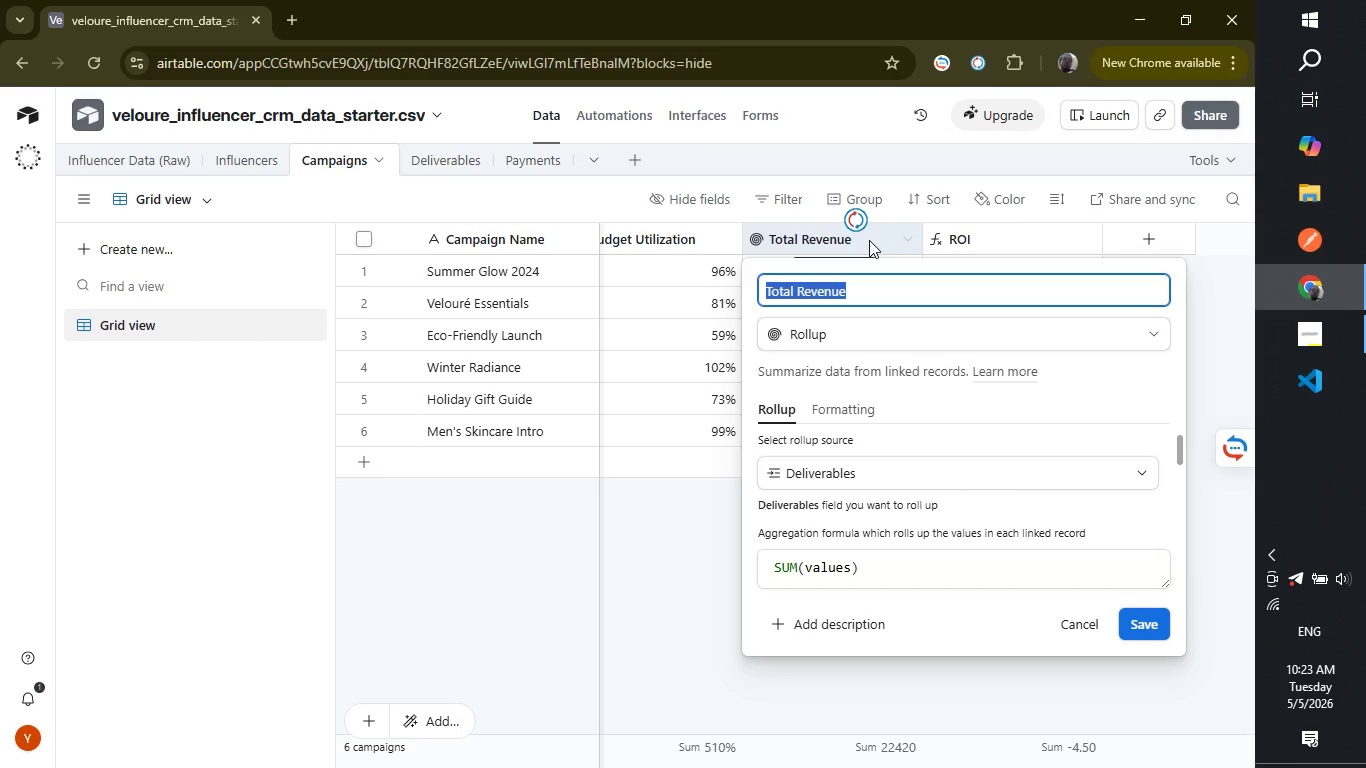 
left_click([1143, 623])
 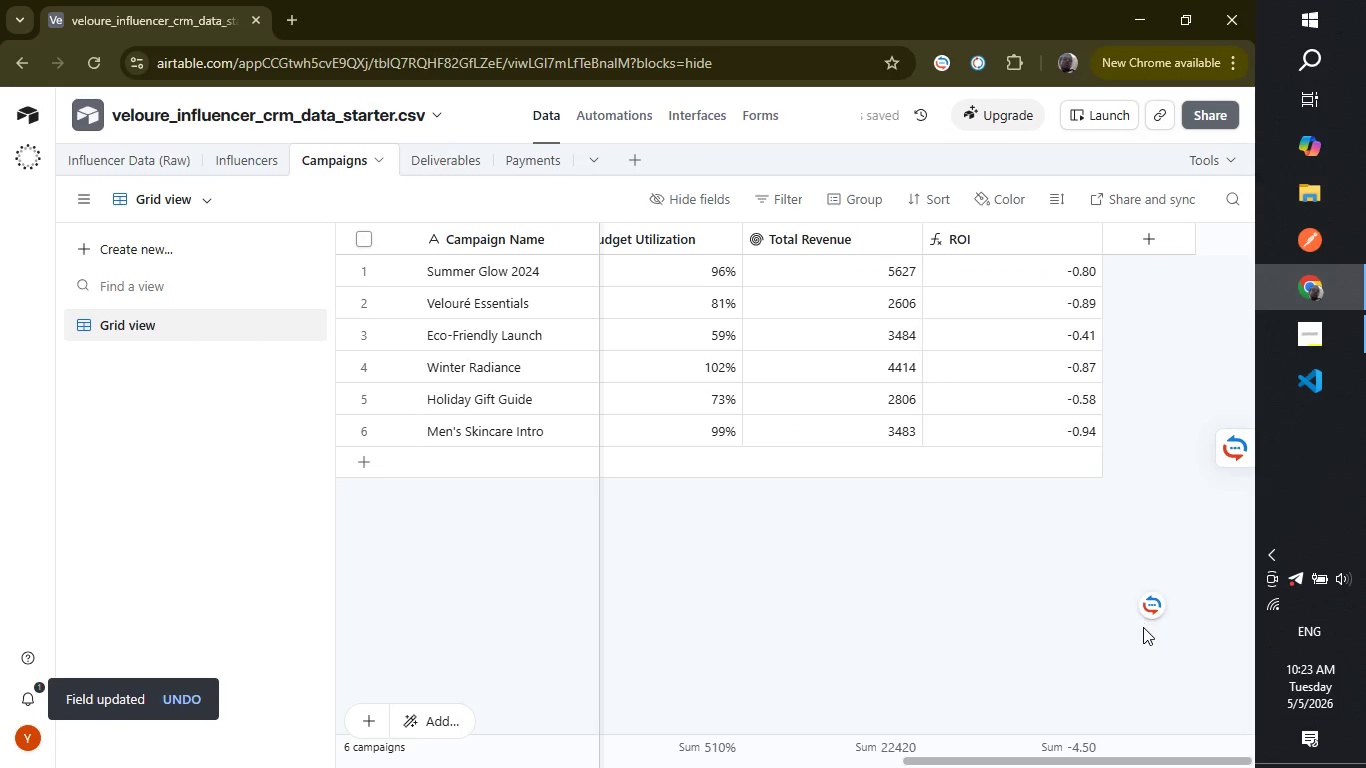 
wait(7.16)
 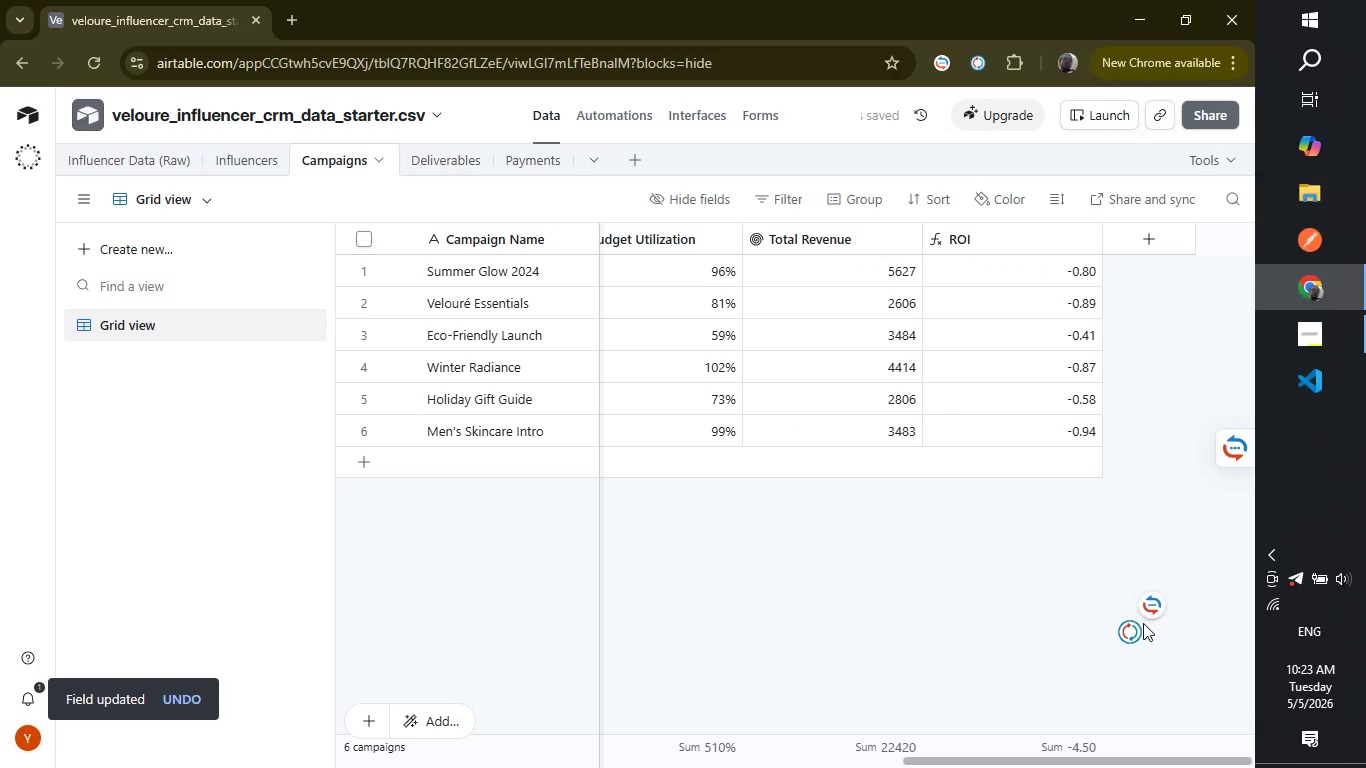 
left_click_drag(start_coordinate=[1083, 758], to_coordinate=[966, 745])
 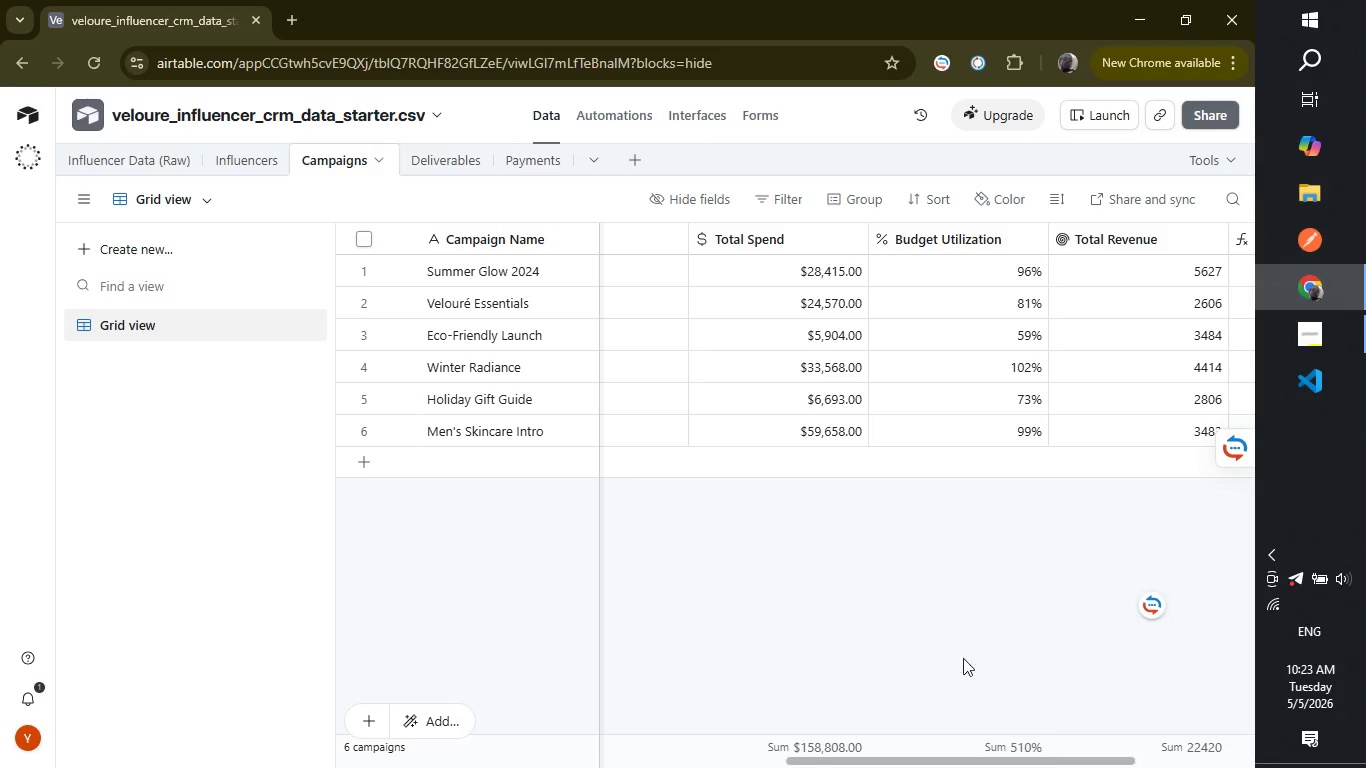 
wait(9.95)
 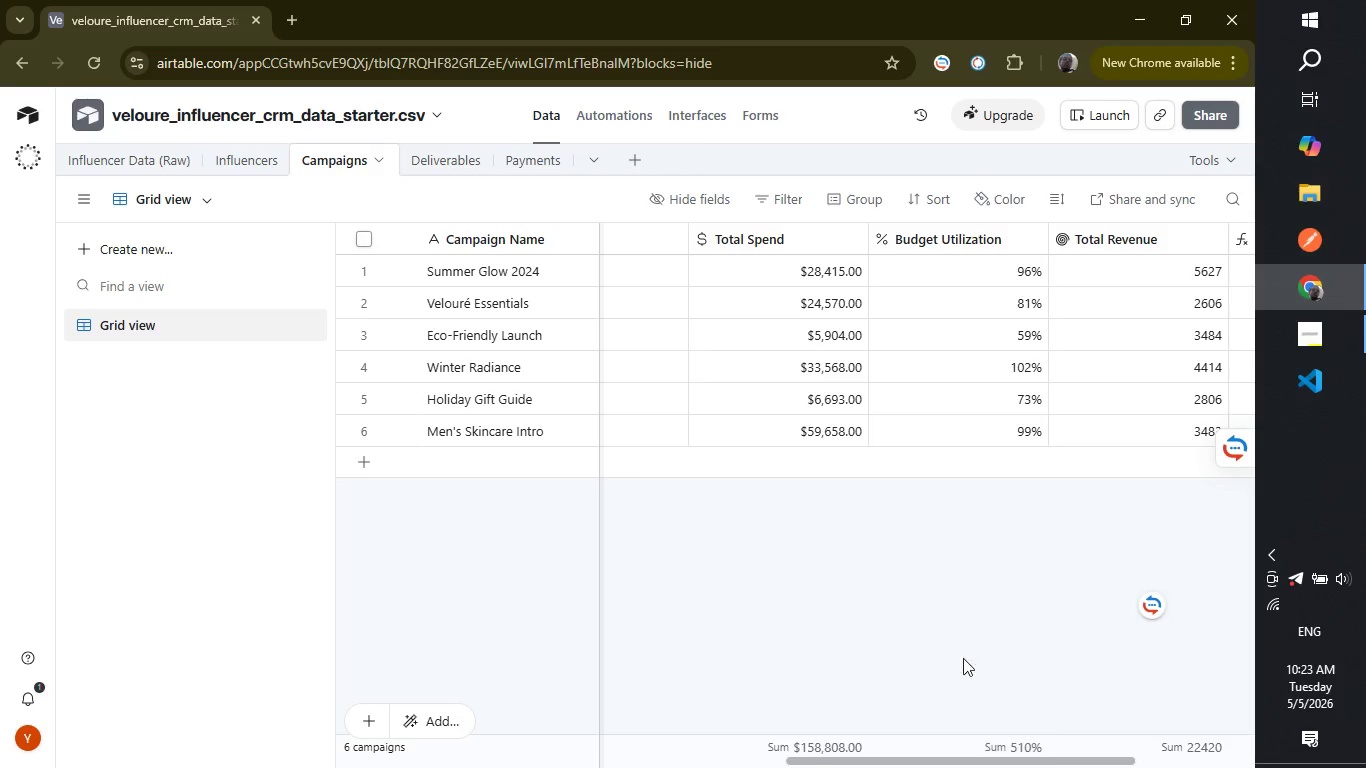 
left_click([1146, 243])
 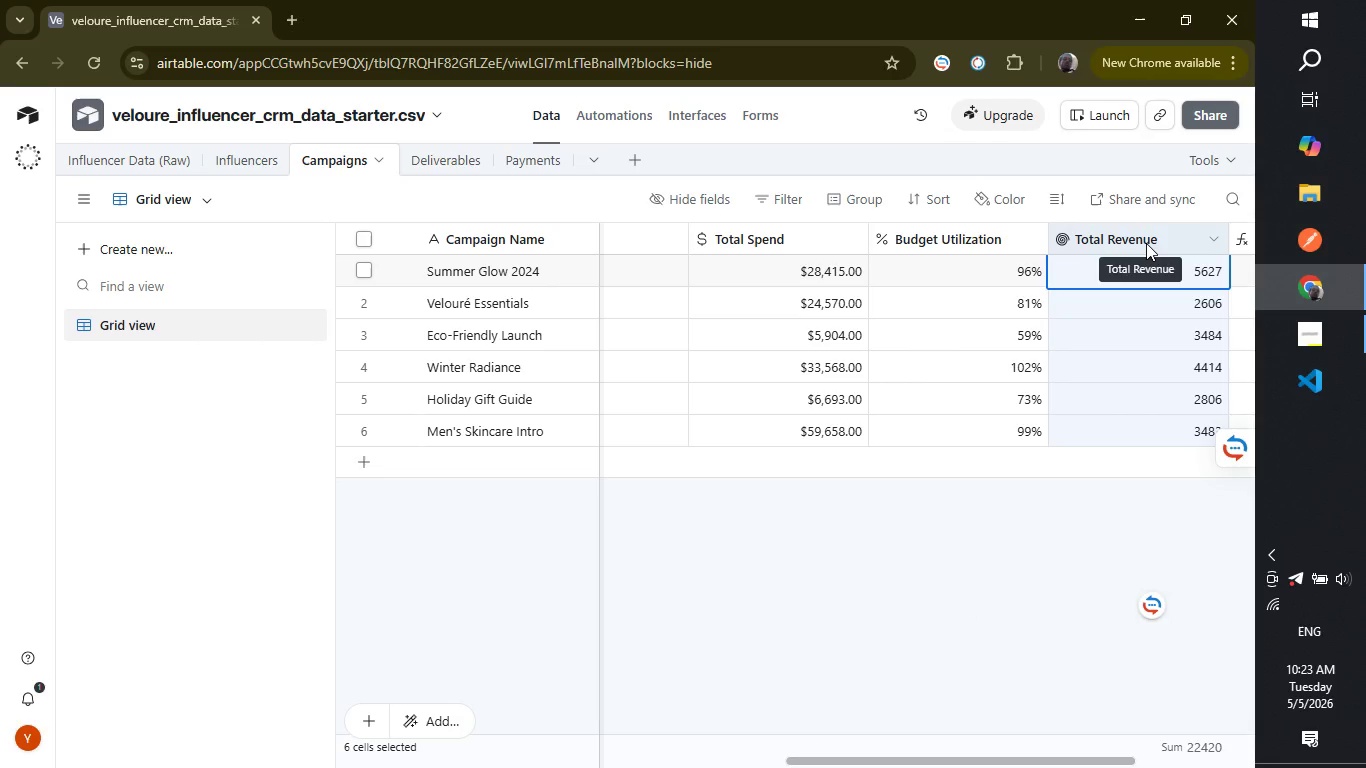 
left_click([1146, 243])
 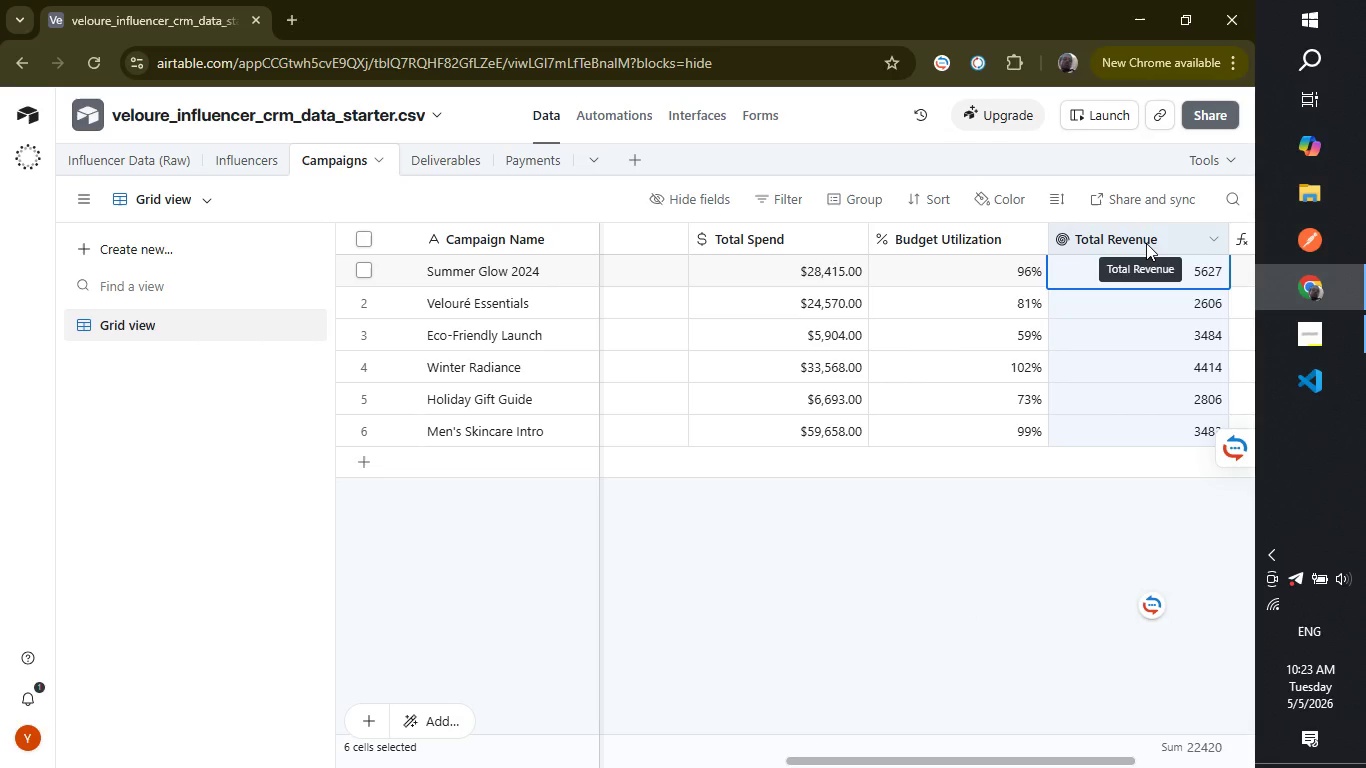 
double_click([1146, 243])
 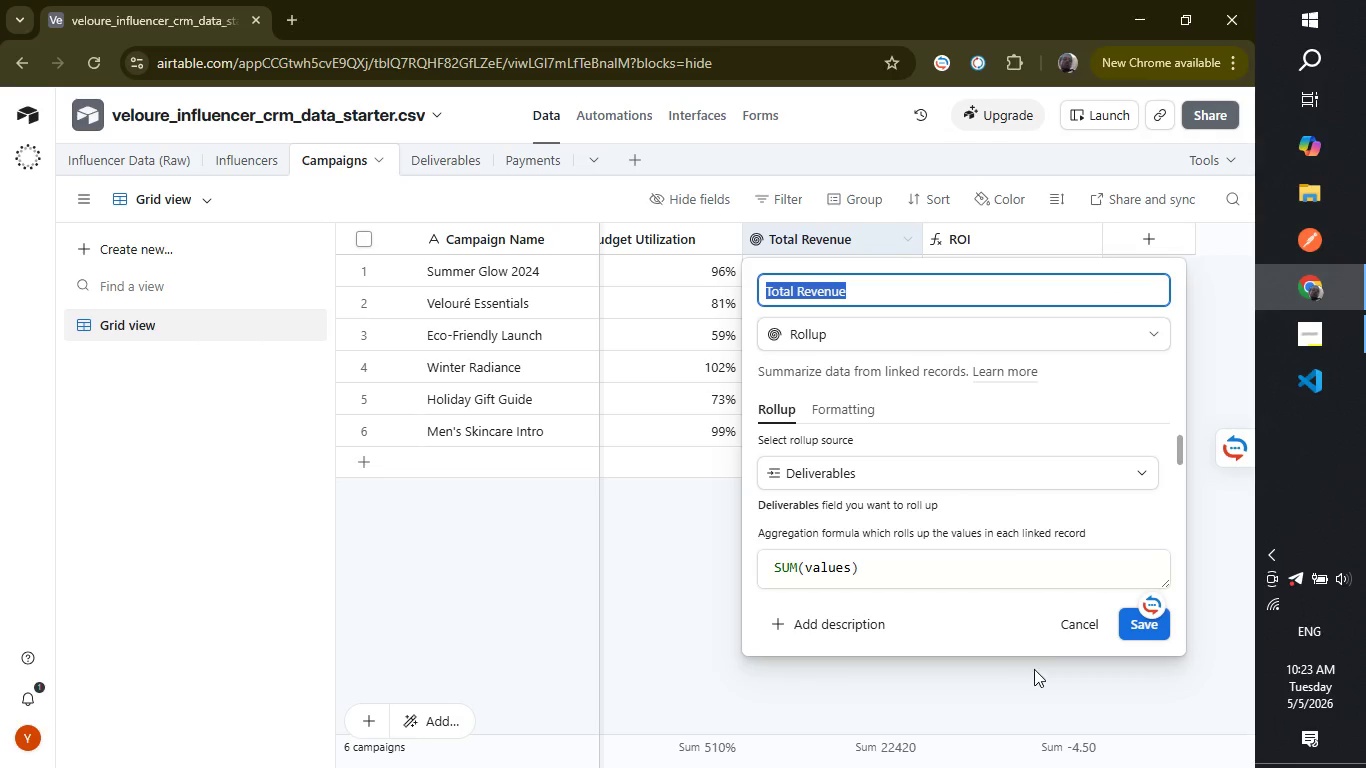 
left_click([1133, 635])
 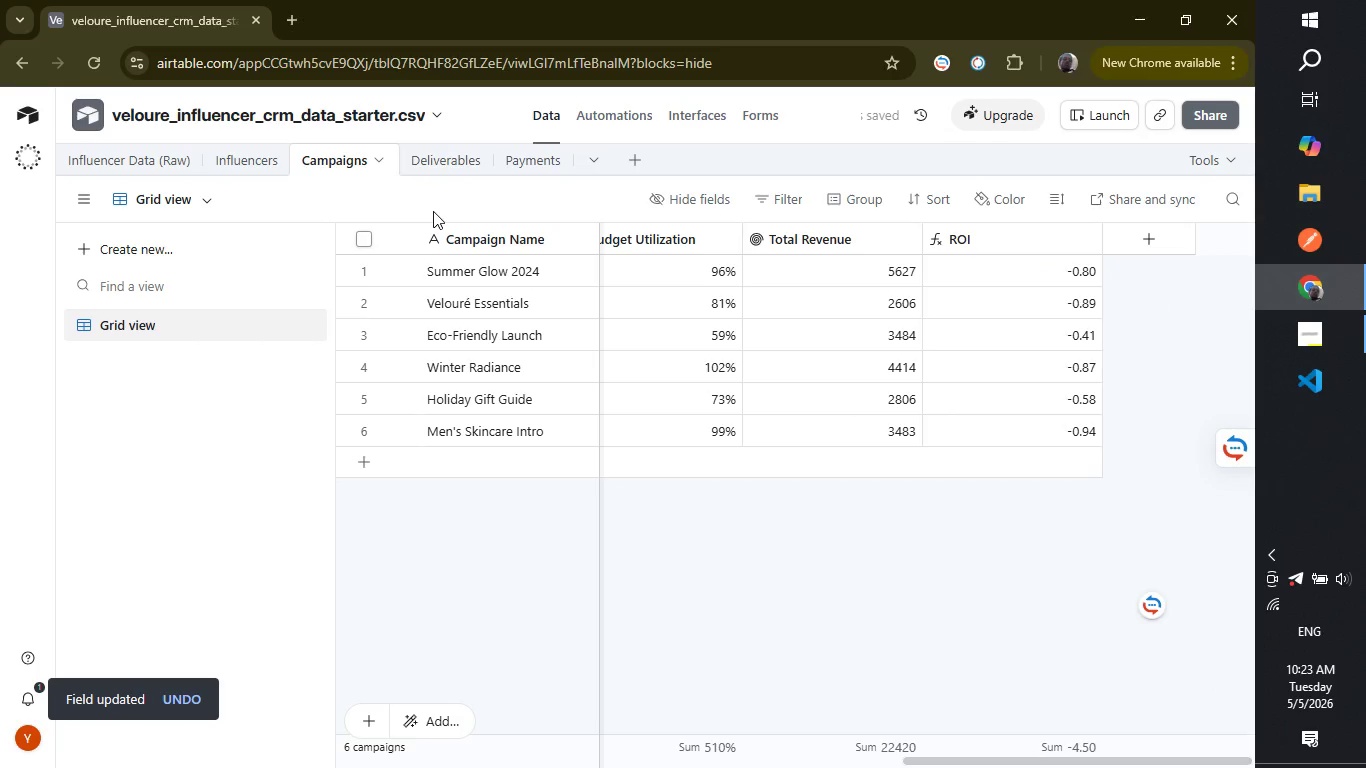 
left_click([449, 164])
 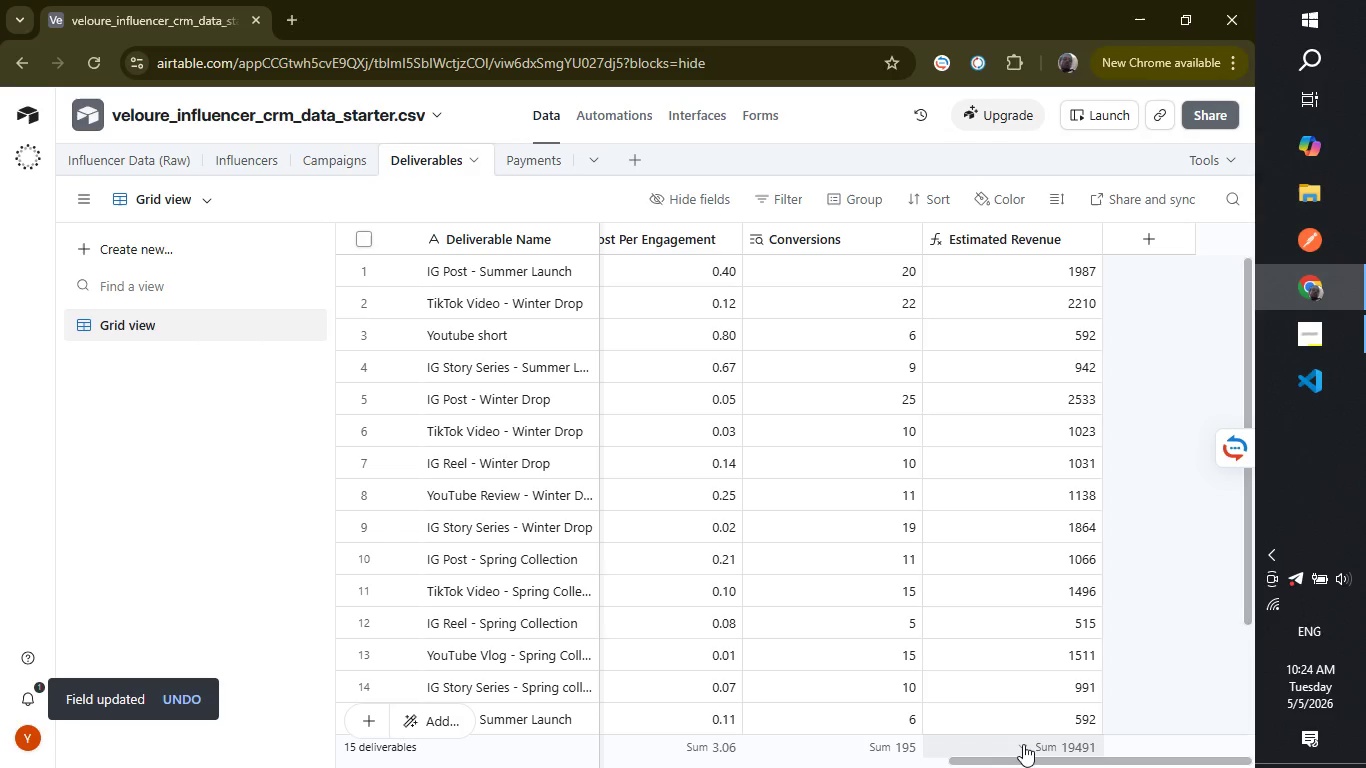 
left_click_drag(start_coordinate=[1023, 762], to_coordinate=[1061, 767])
 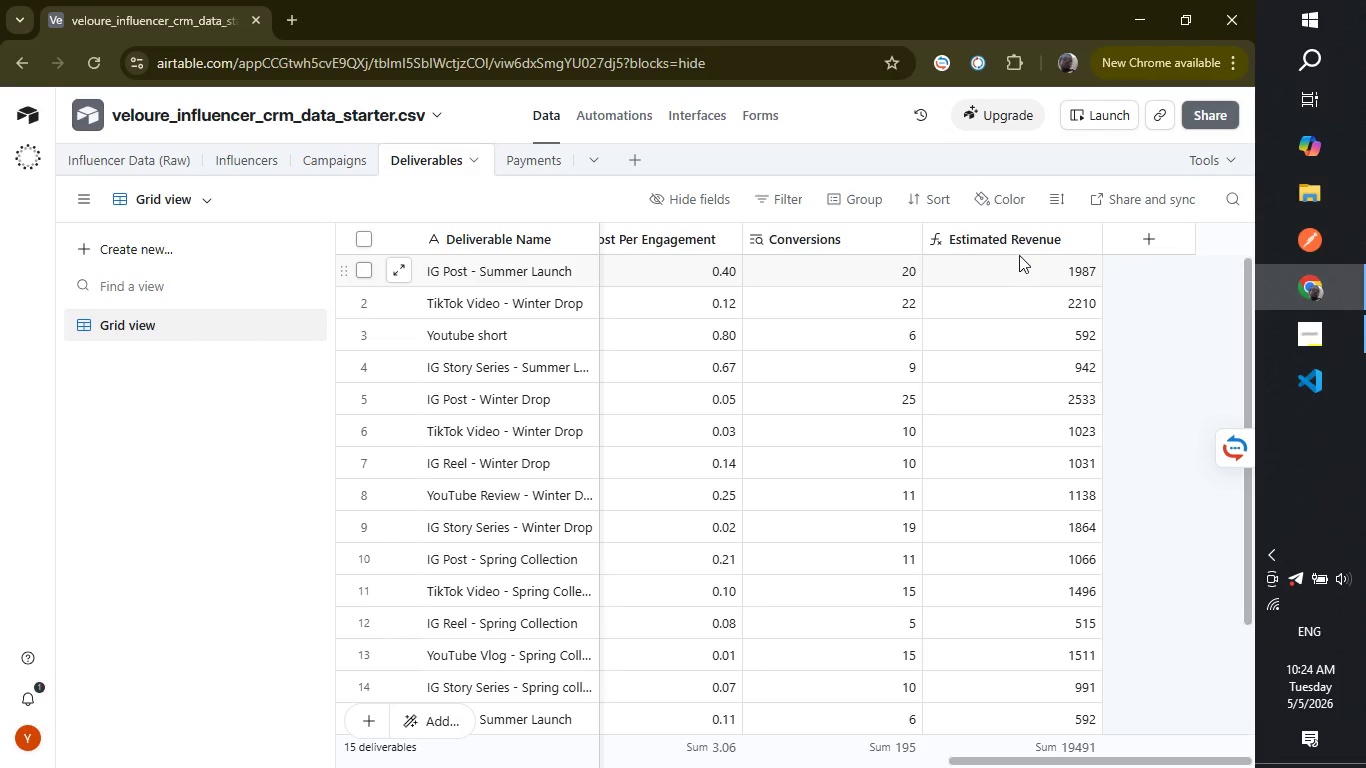 
wait(44.67)
 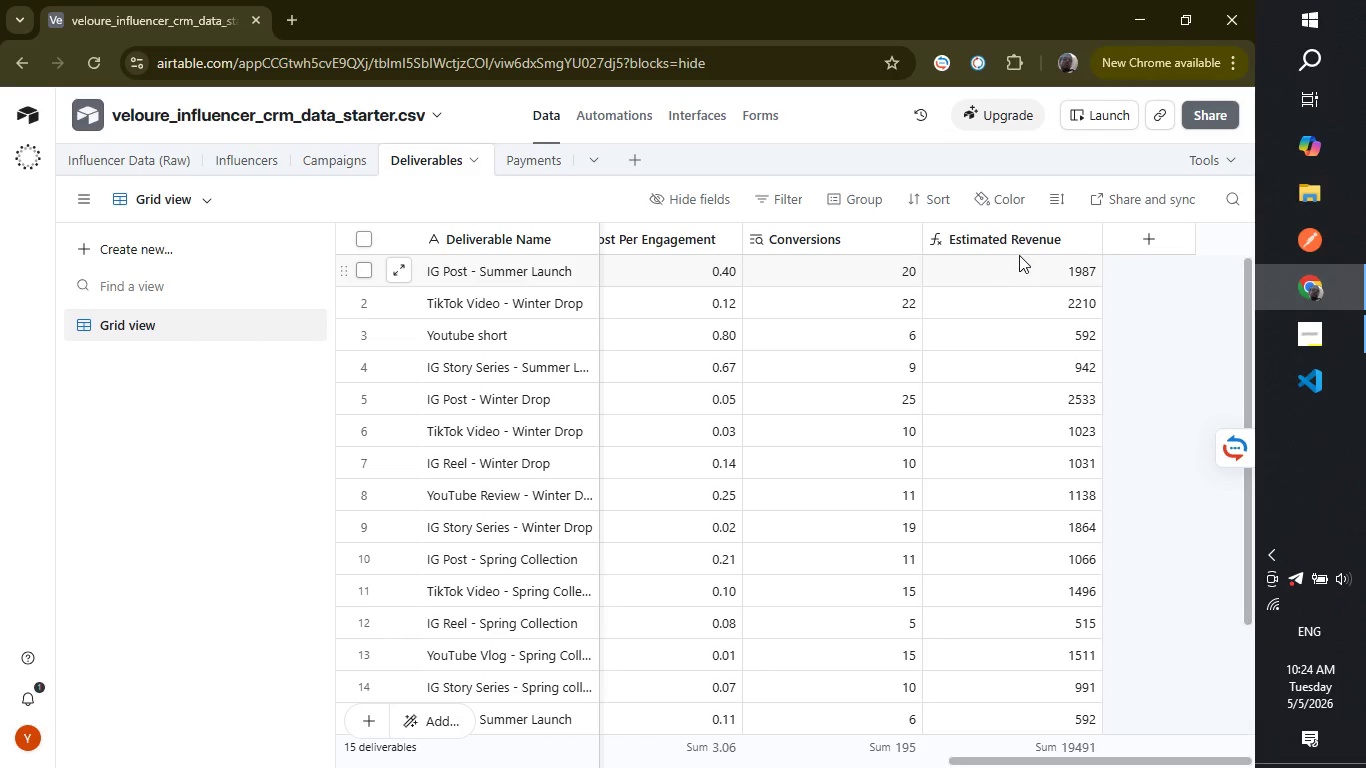 
left_click([521, 167])
 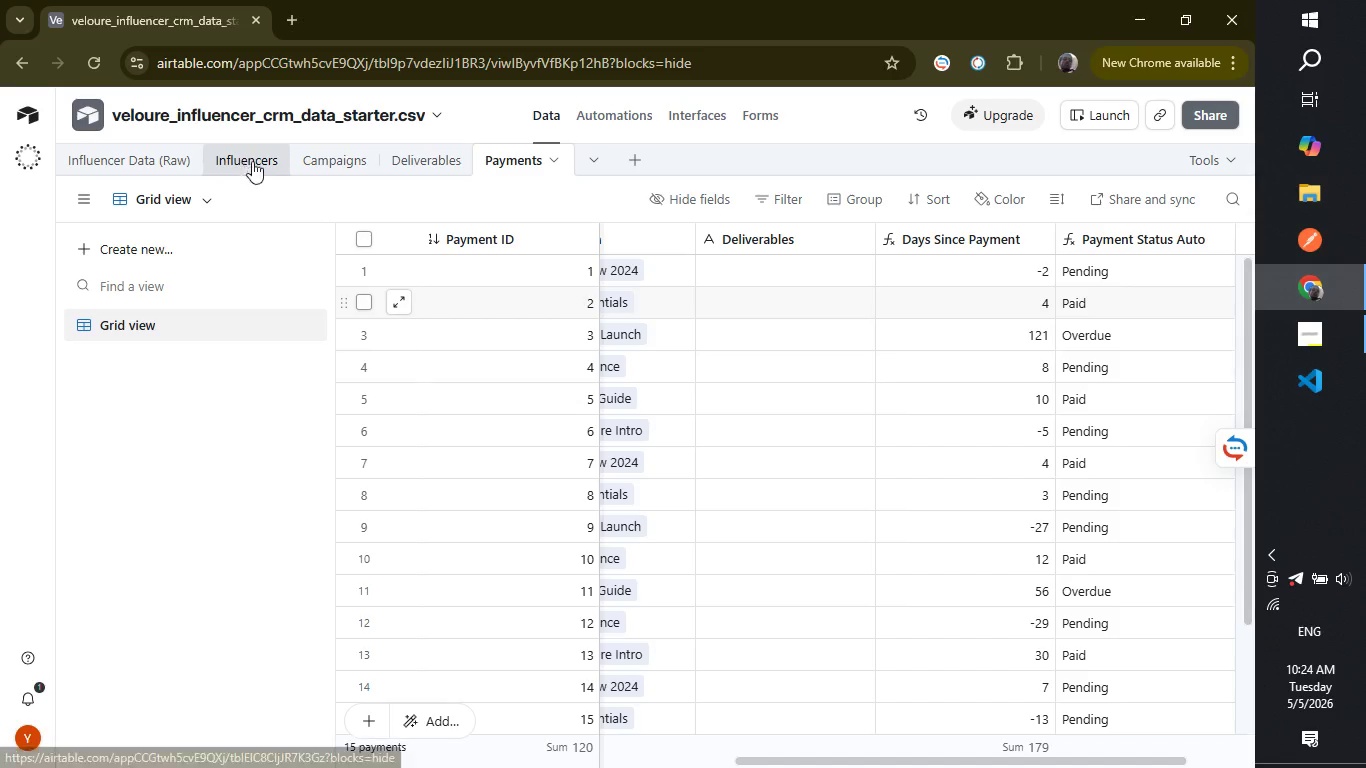 
left_click([311, 161])
 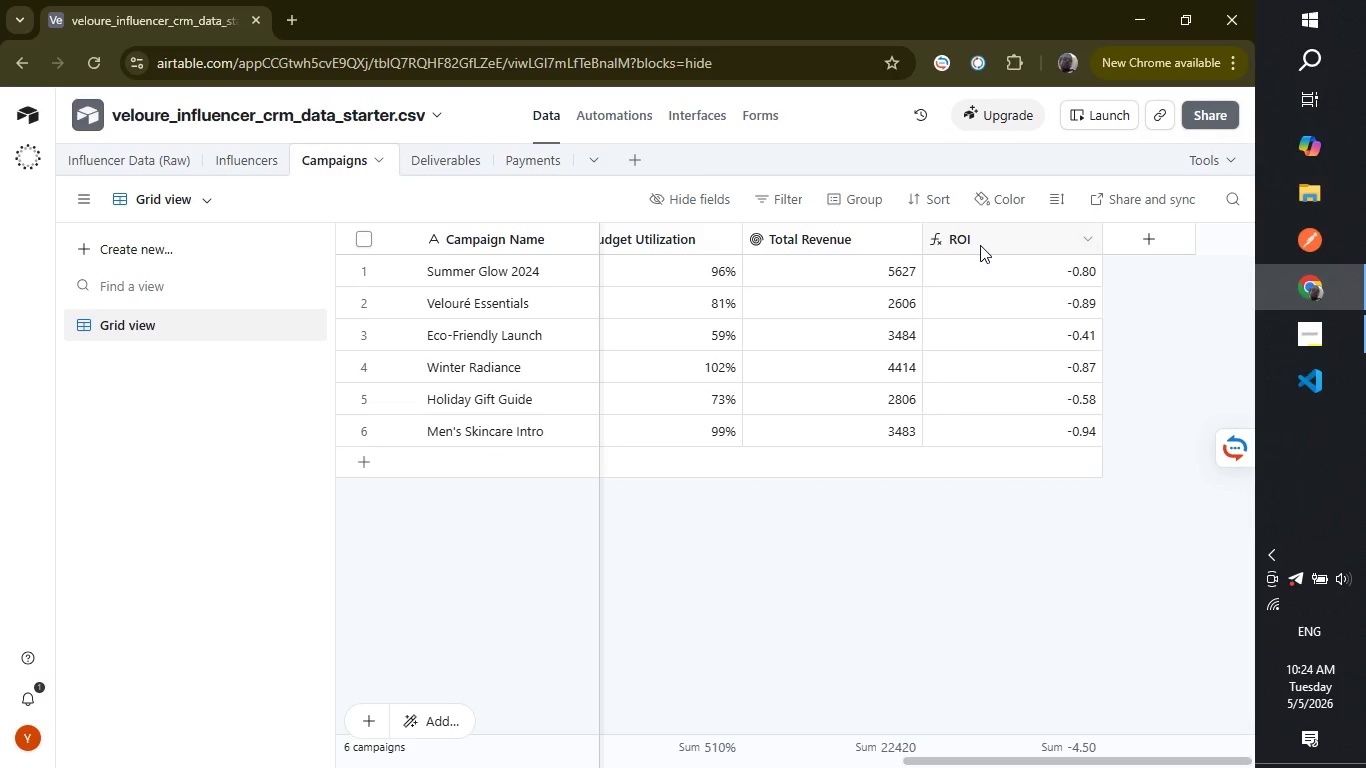 
double_click([980, 245])
 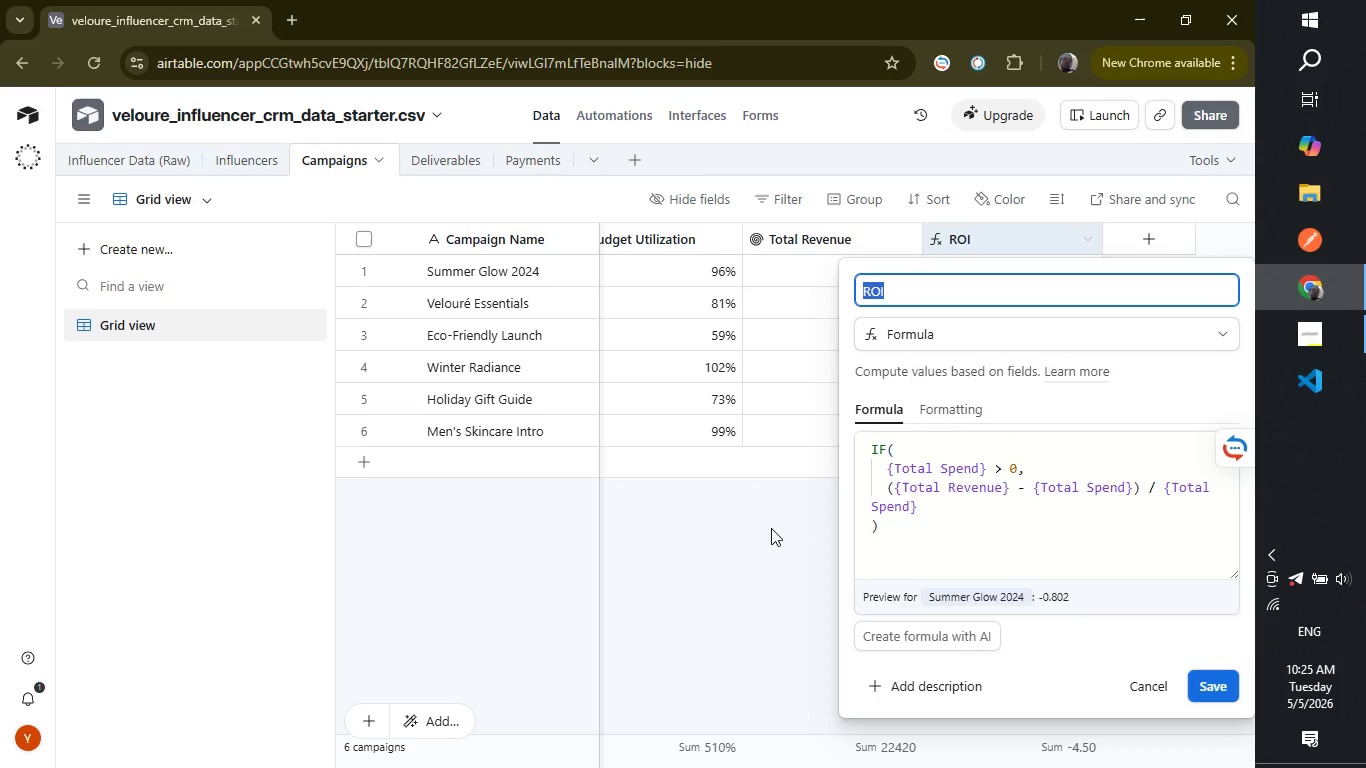 
wait(12.16)
 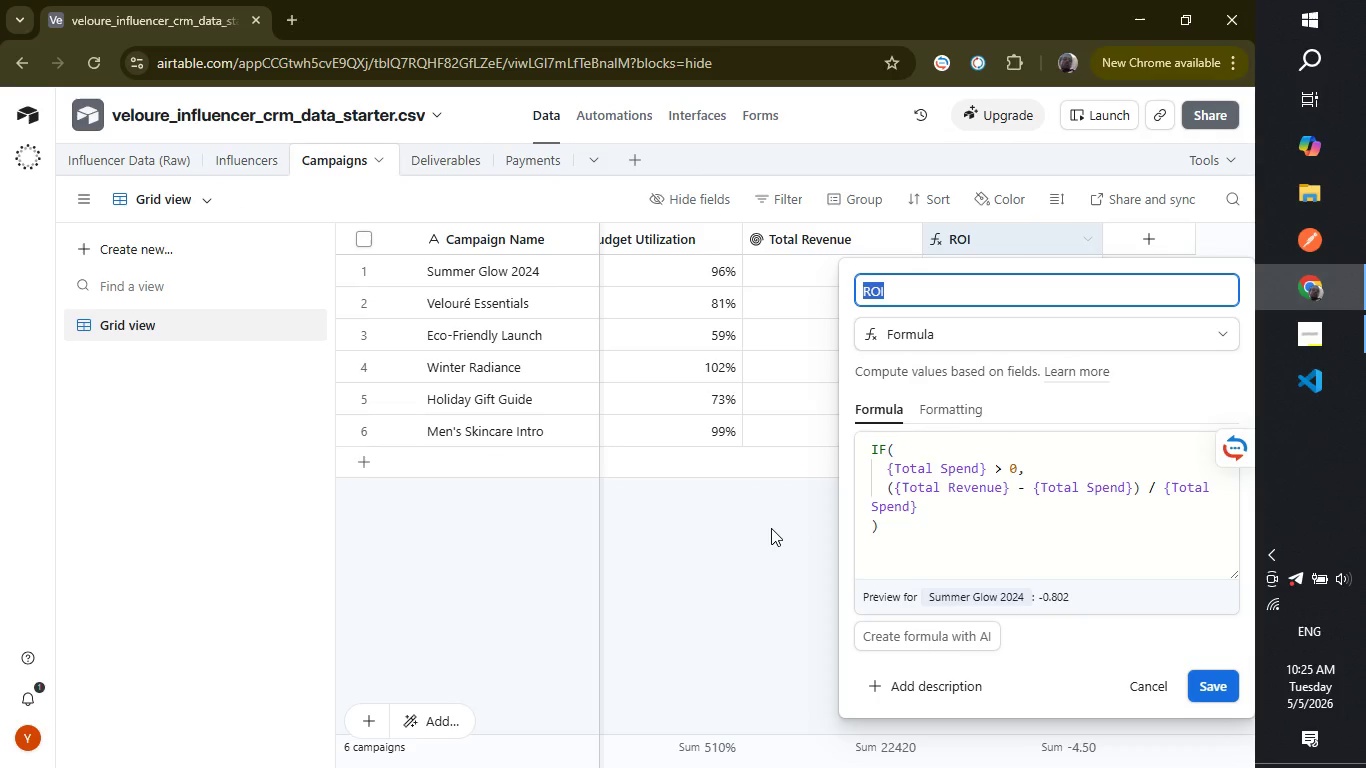 
left_click([771, 527])
 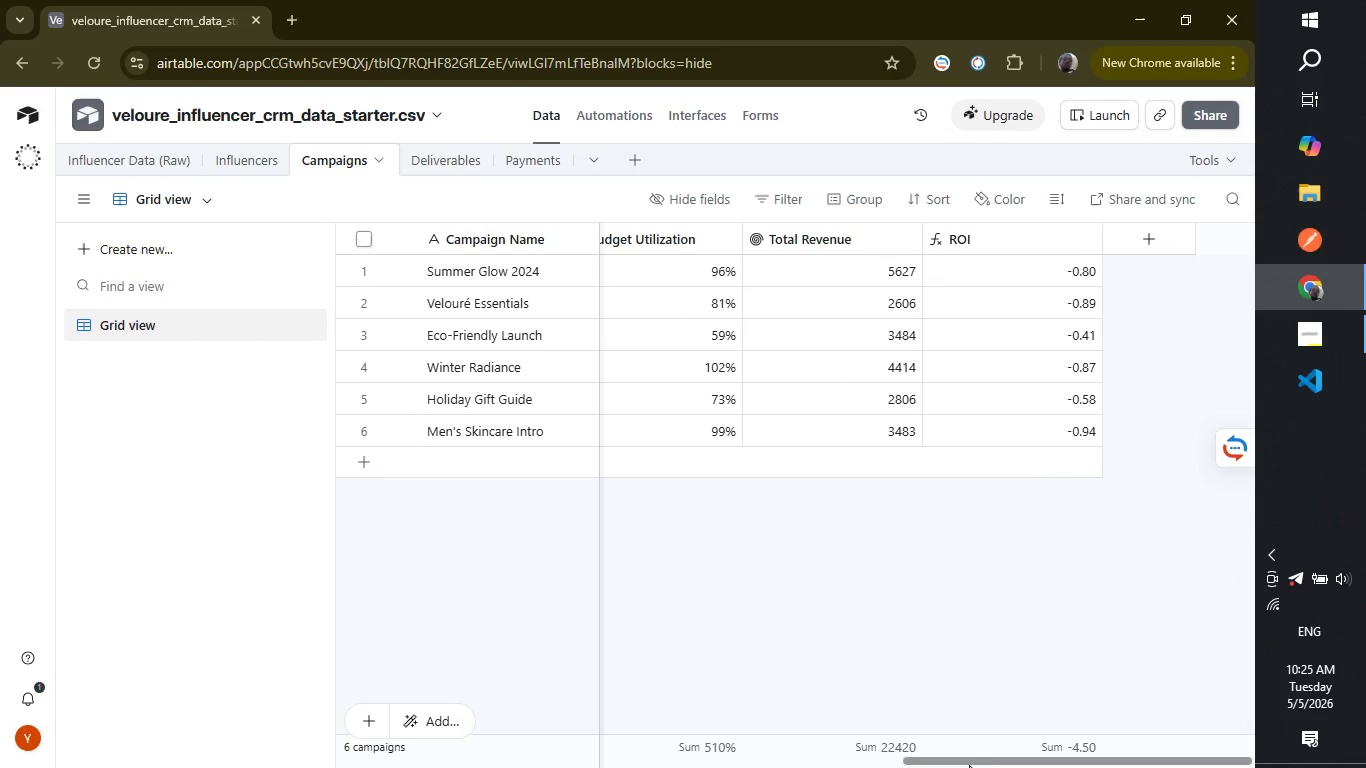 
left_click_drag(start_coordinate=[969, 764], to_coordinate=[904, 767])
 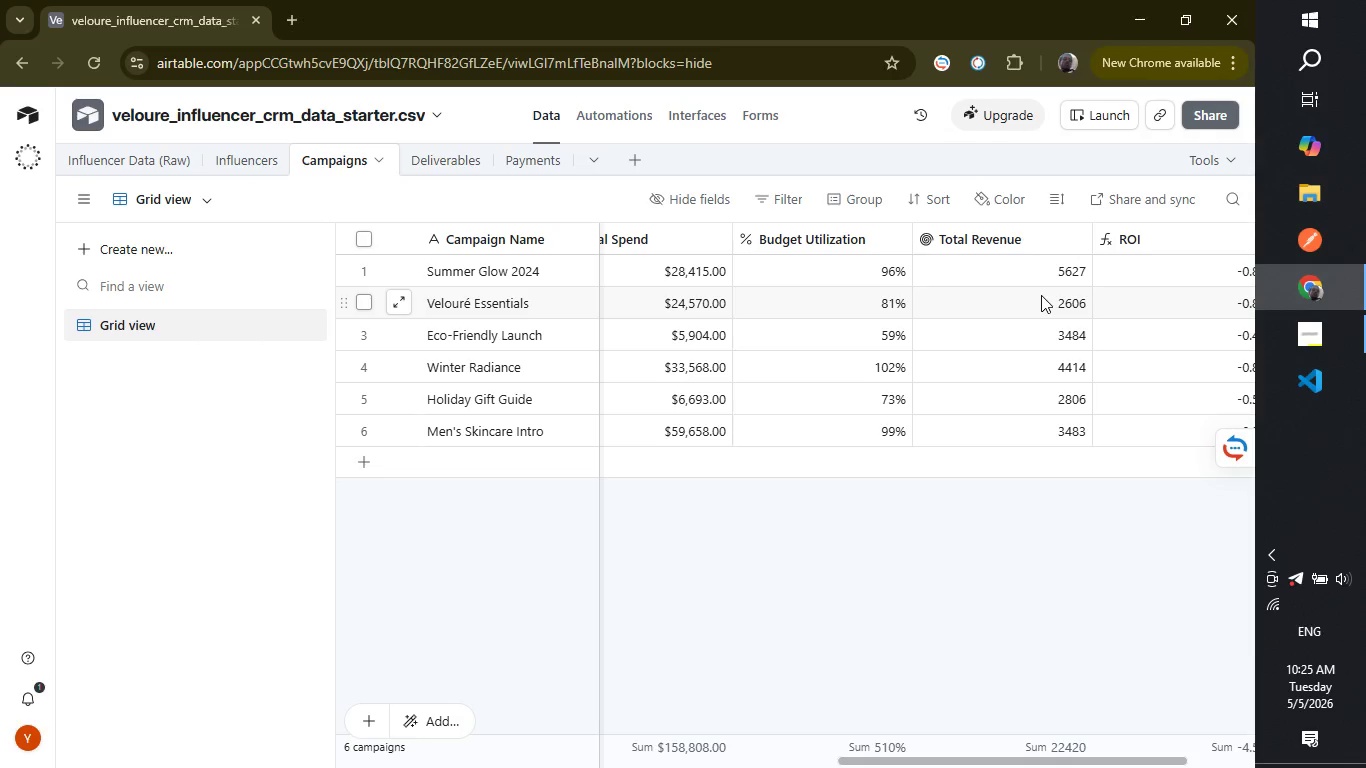 
wait(11.14)
 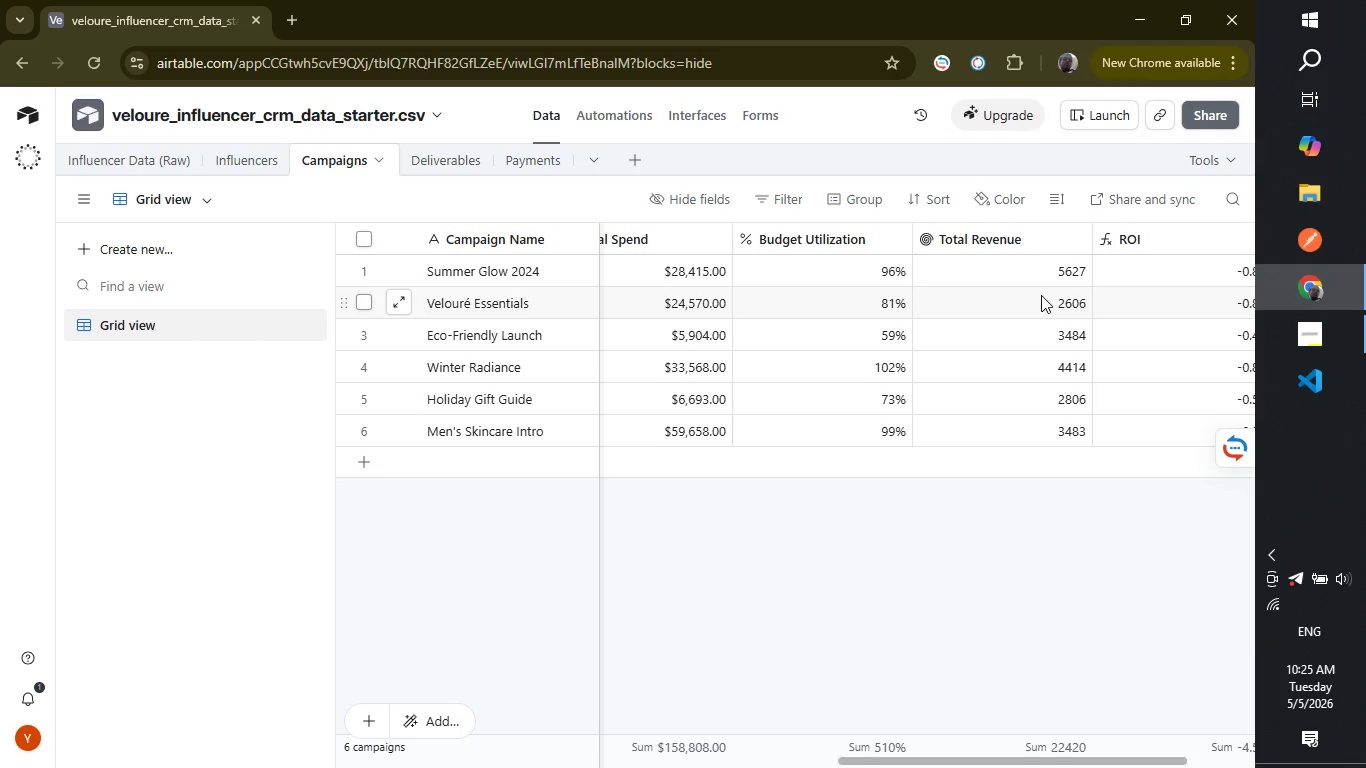 
left_click_drag(start_coordinate=[994, 762], to_coordinate=[1077, 756])
 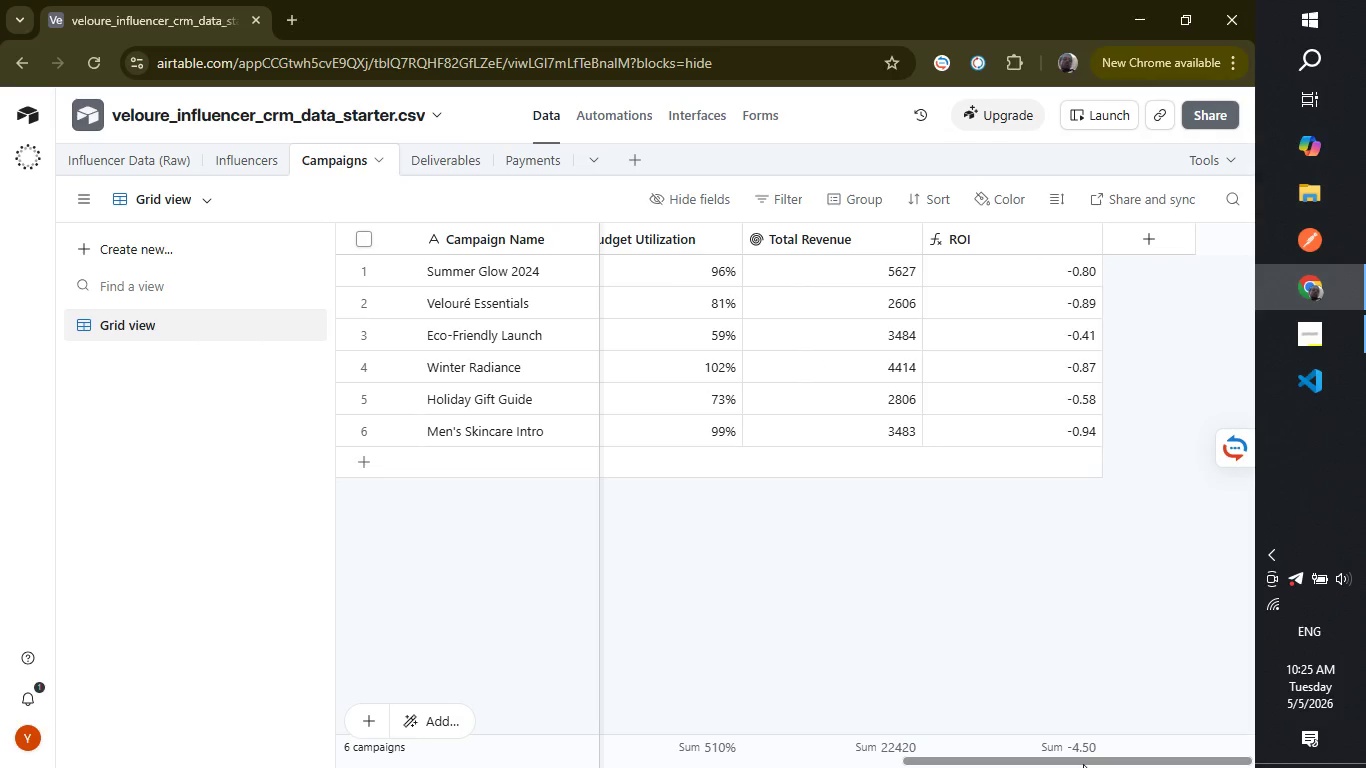 
left_click_drag(start_coordinate=[1084, 762], to_coordinate=[1044, 761])
 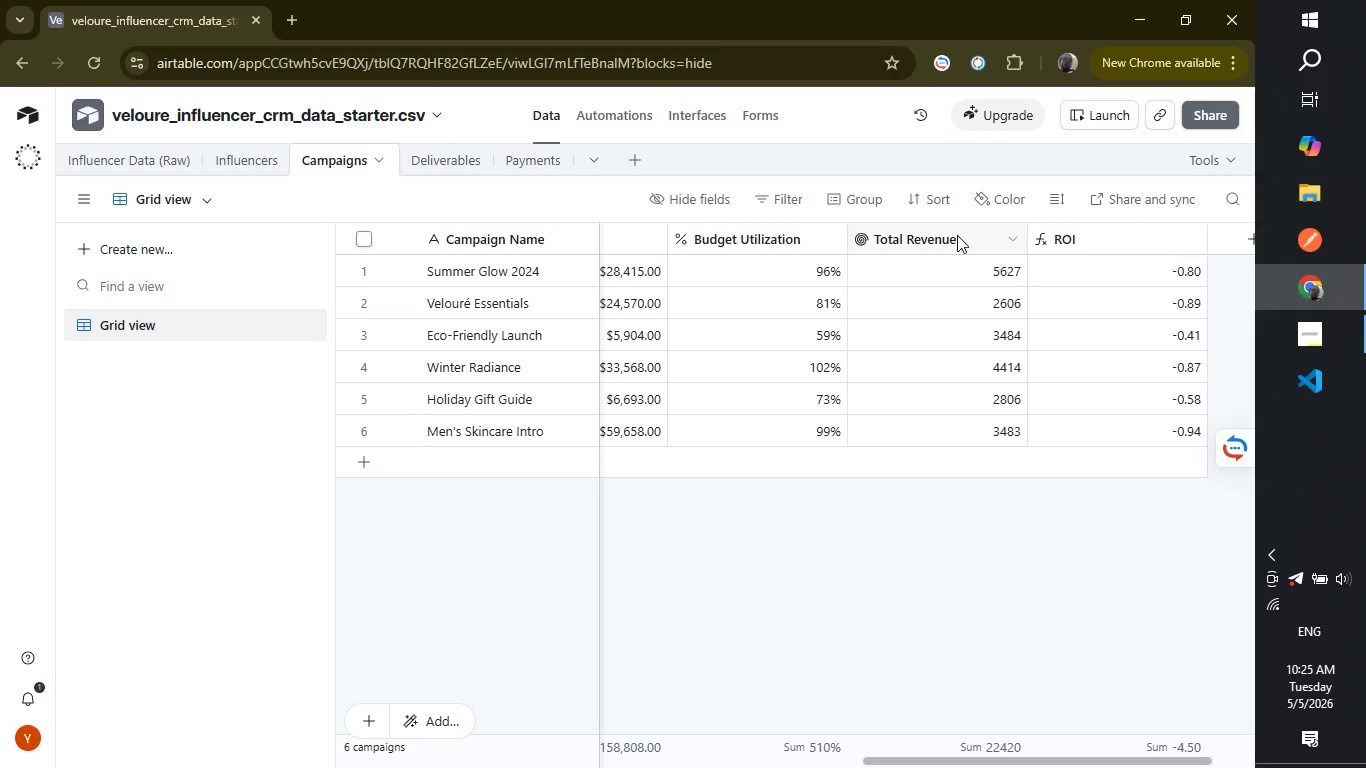 
double_click([957, 235])
 